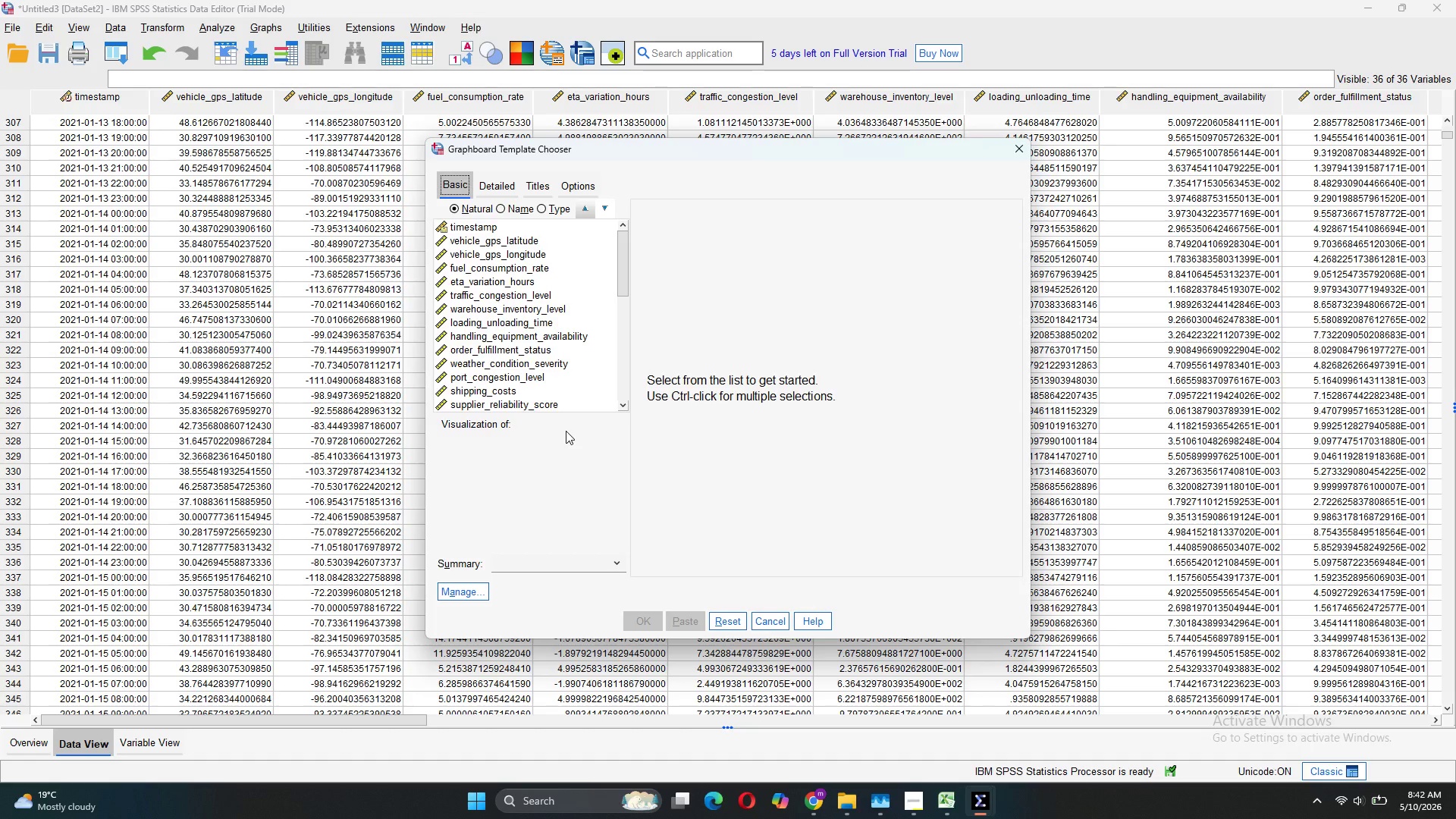 
wait(19.33)
 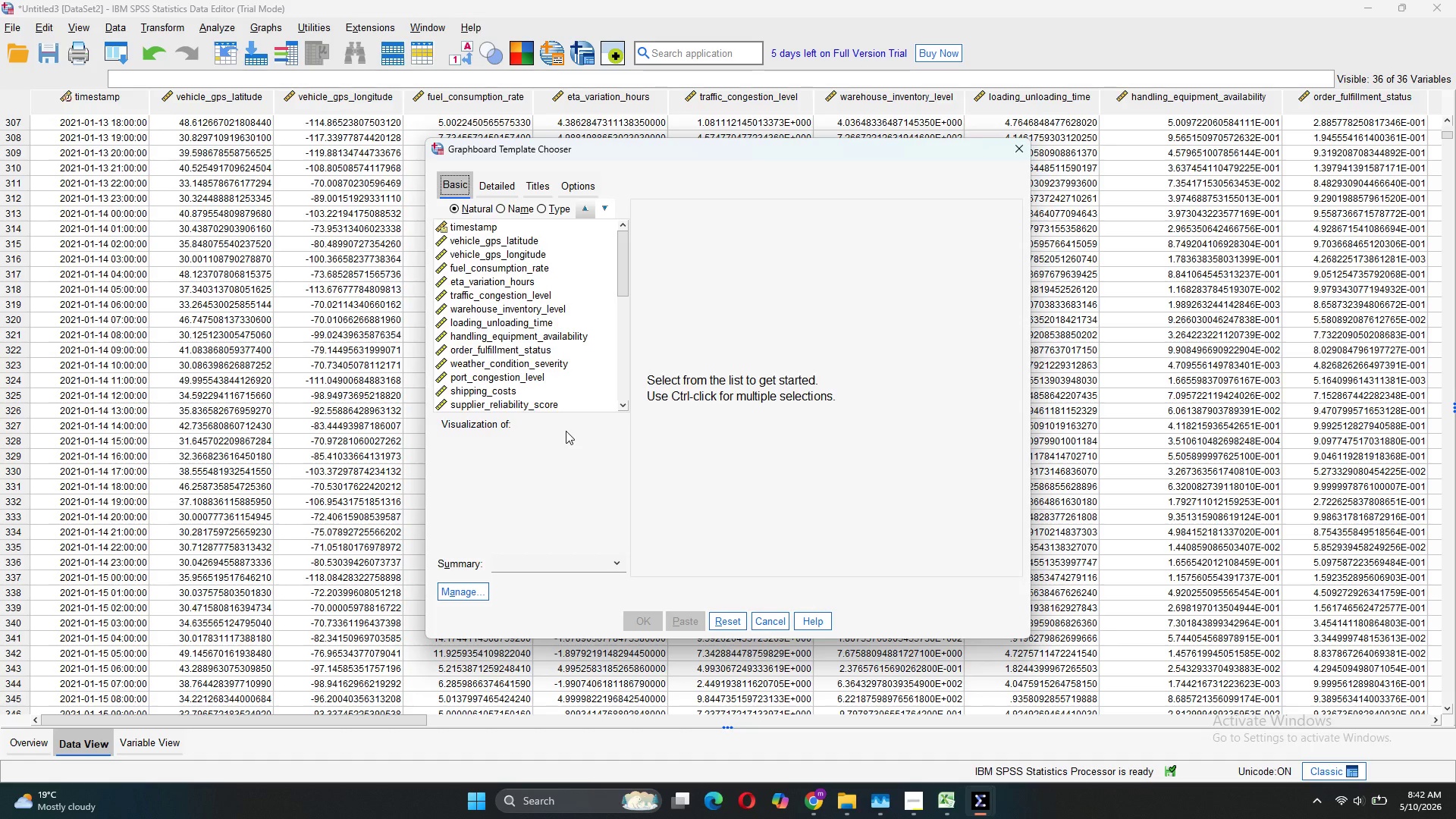 
scroll: coordinate [570, 276], scroll_direction: down, amount: 10.0
 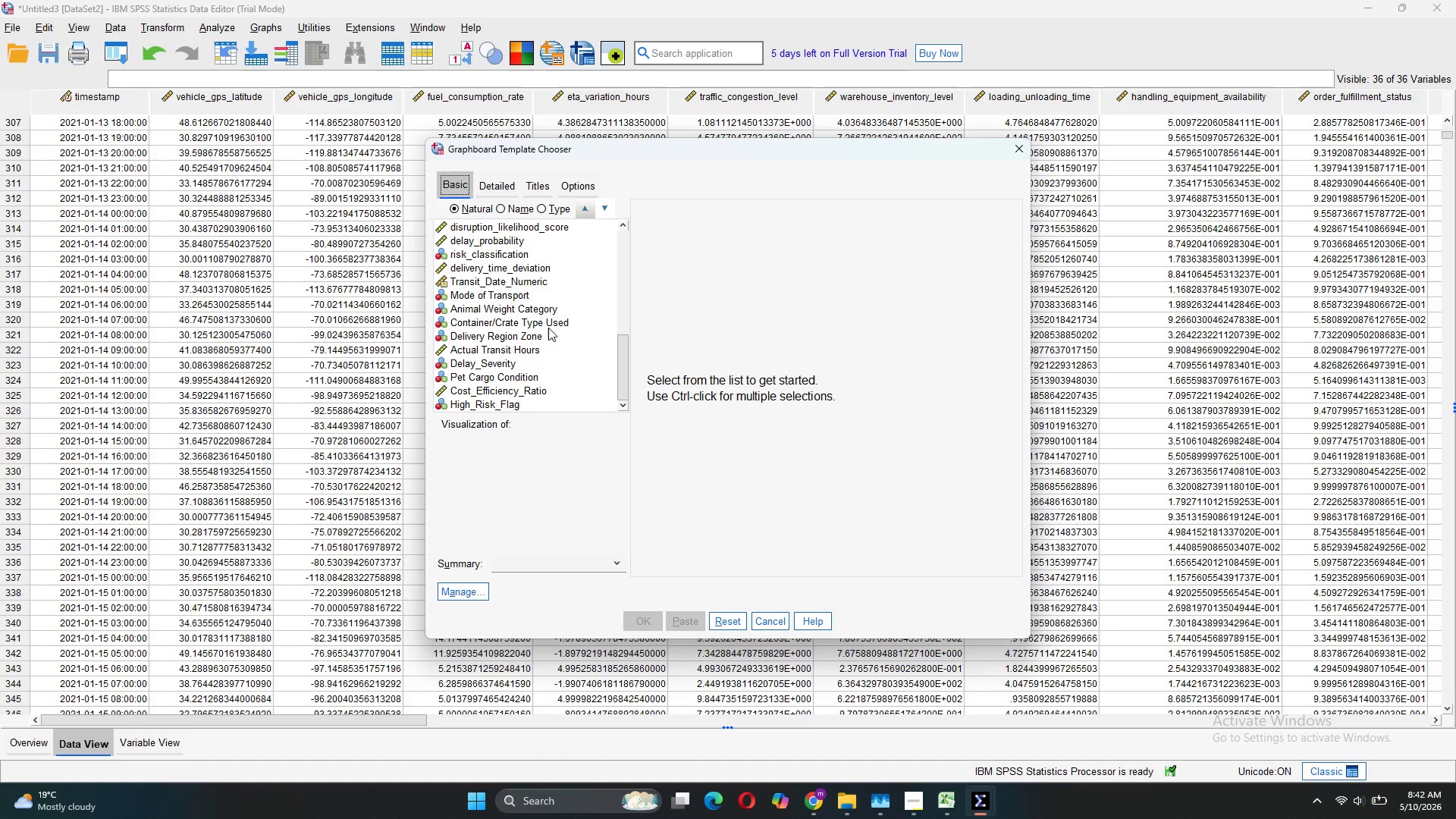 
left_click([550, 309])
 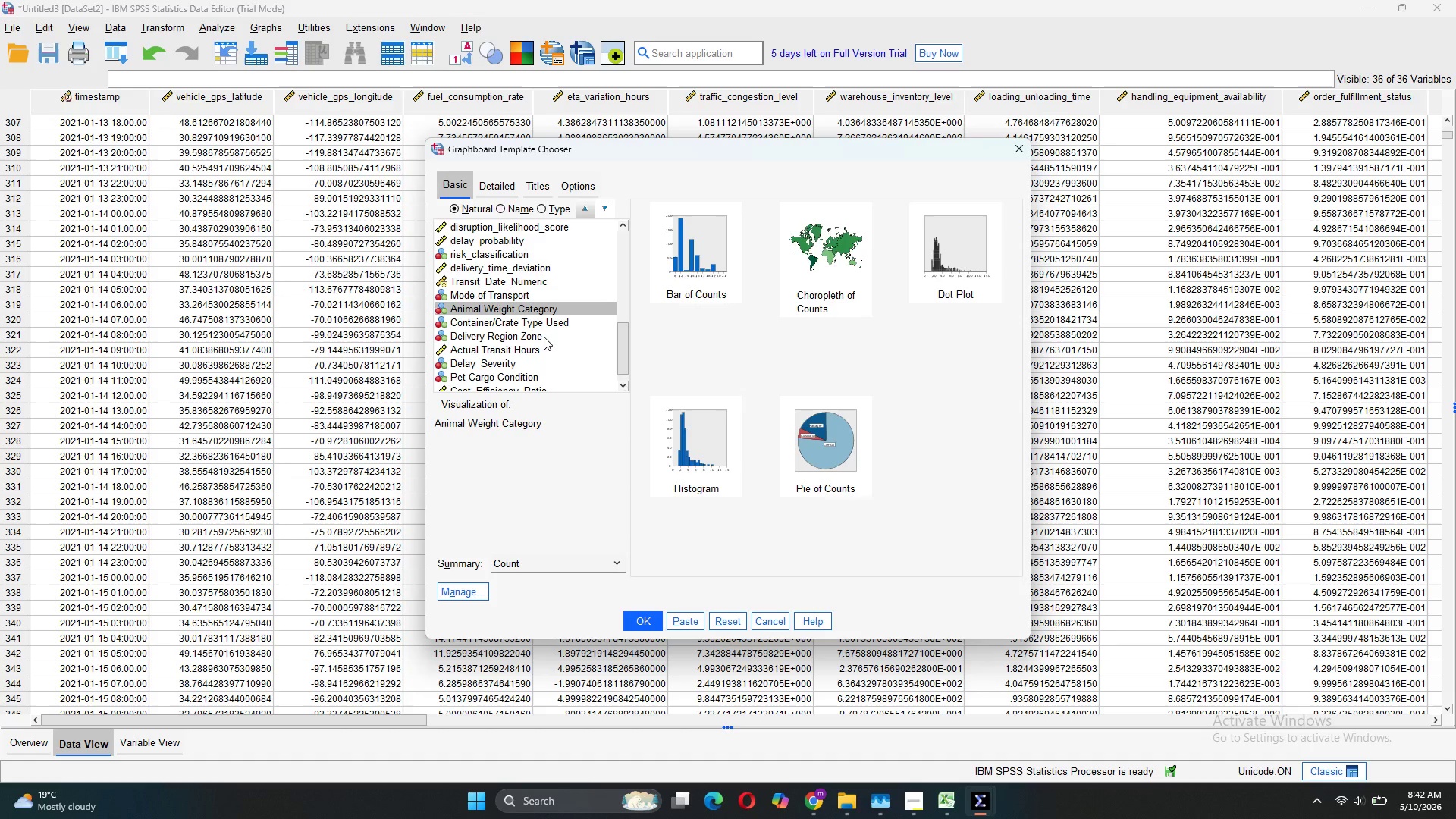 
wait(19.47)
 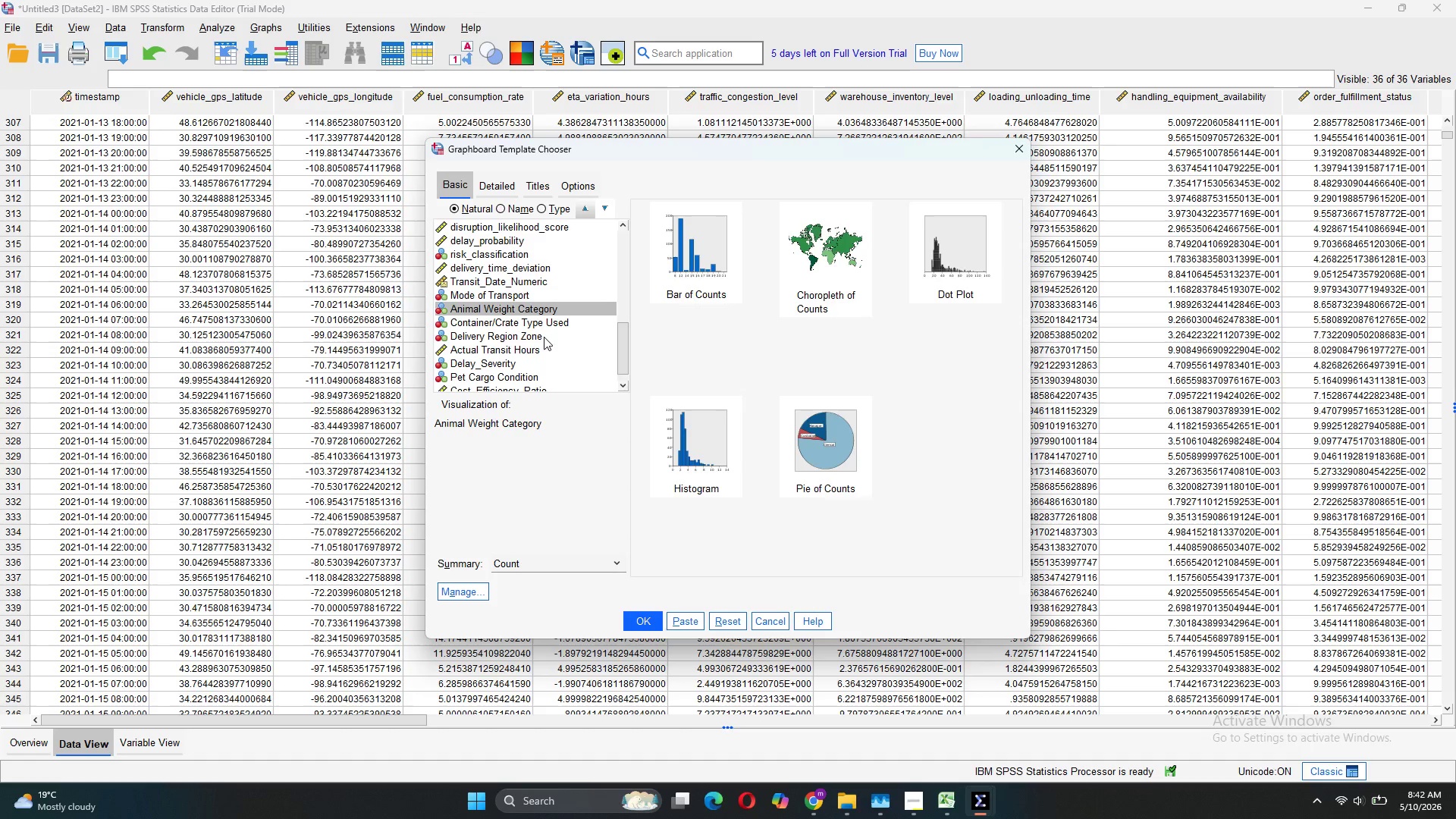 
scroll: coordinate [532, 353], scroll_direction: down, amount: 4.0
 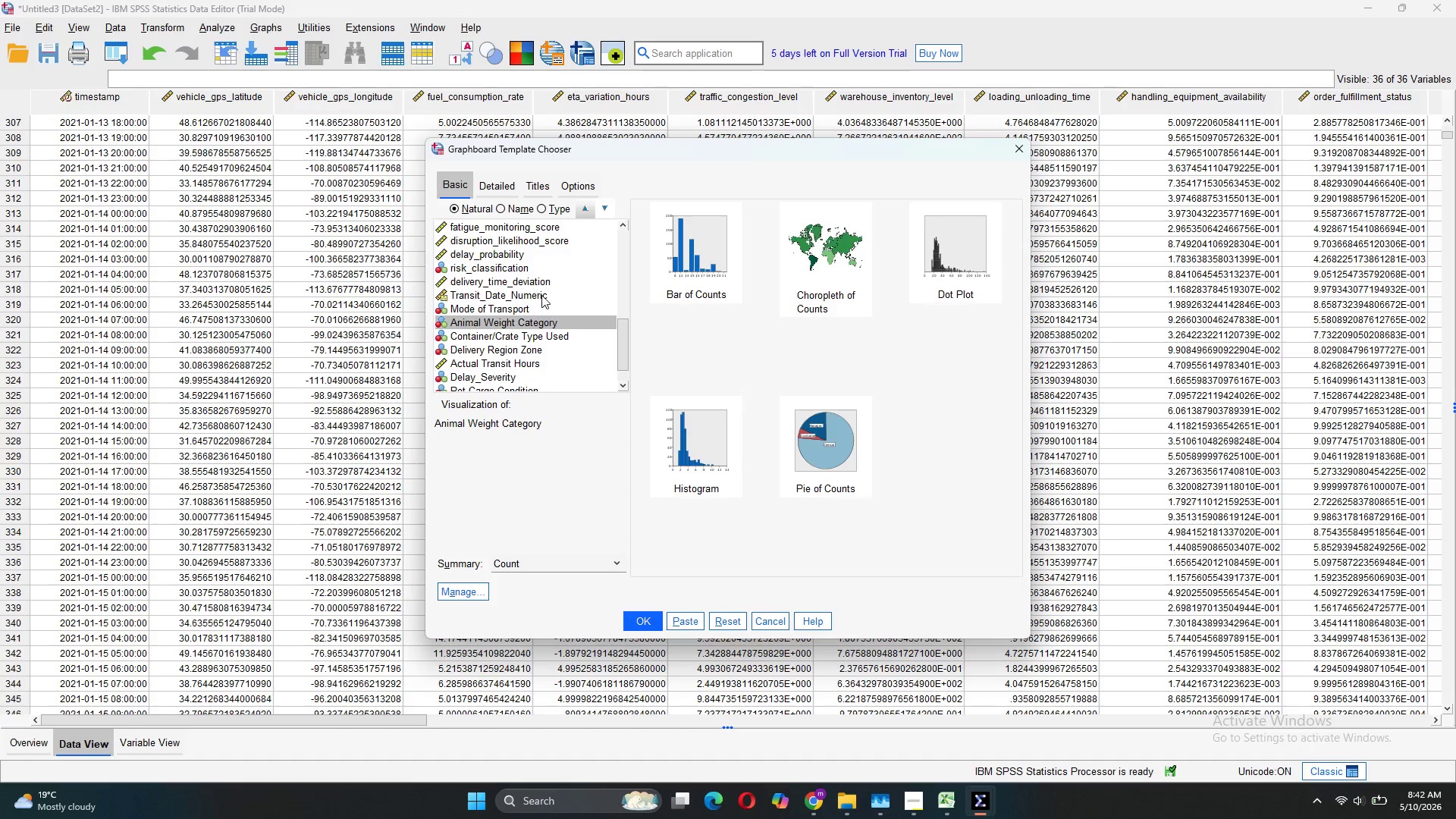 
scroll: coordinate [541, 295], scroll_direction: up, amount: 2.0
 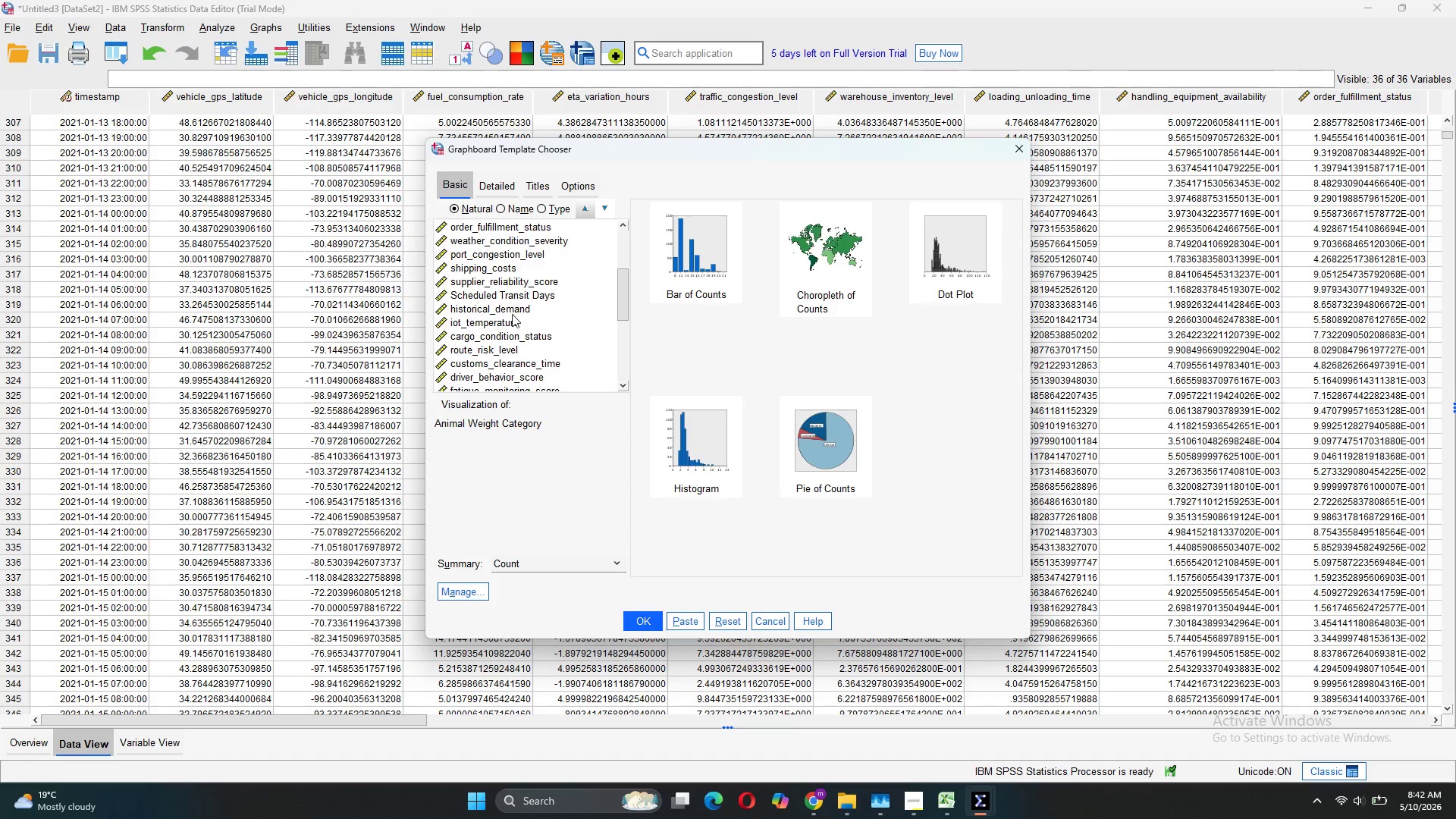 
left_click([513, 271])
 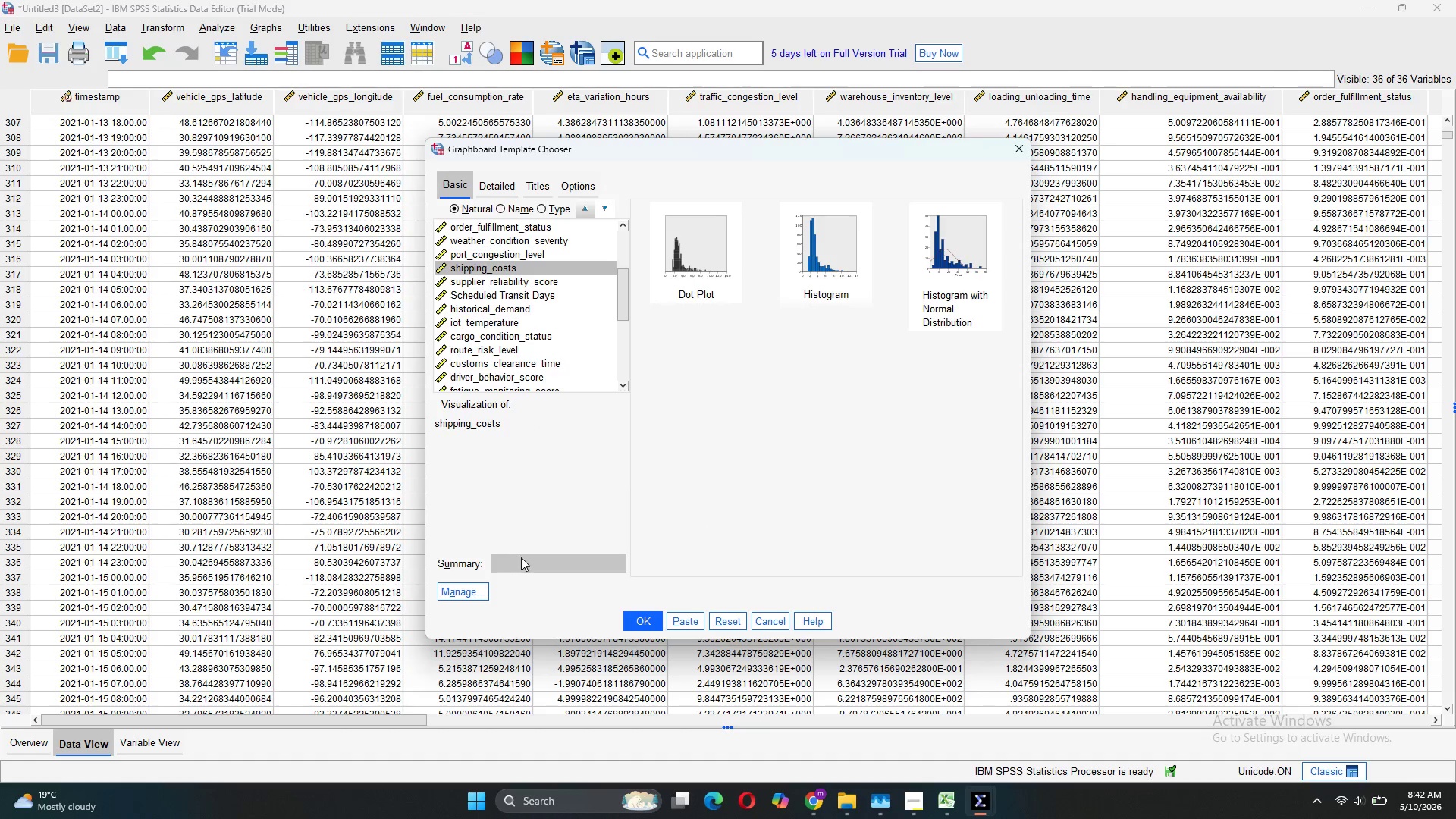 
left_click([500, 193])
 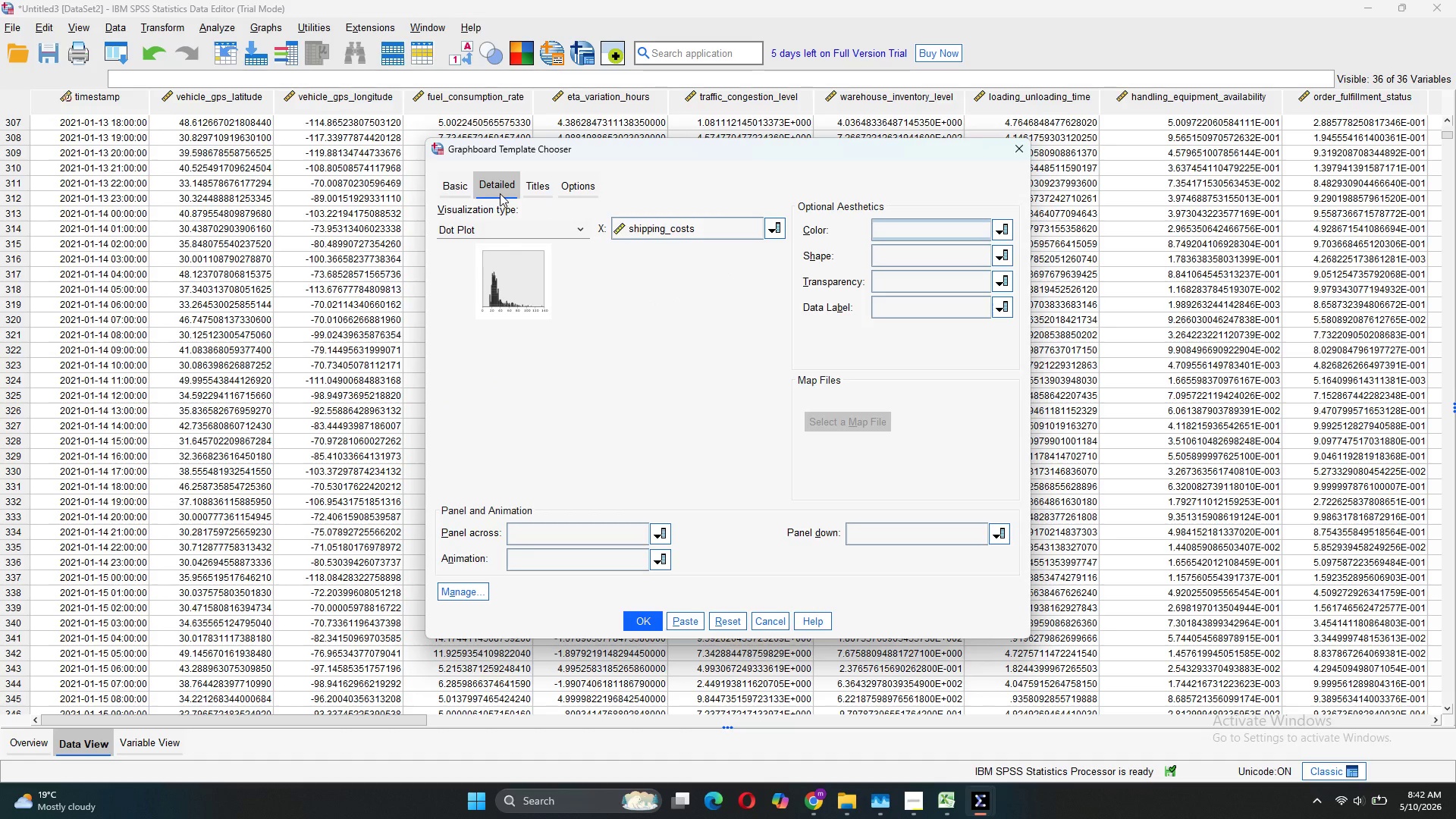 
left_click([529, 183])
 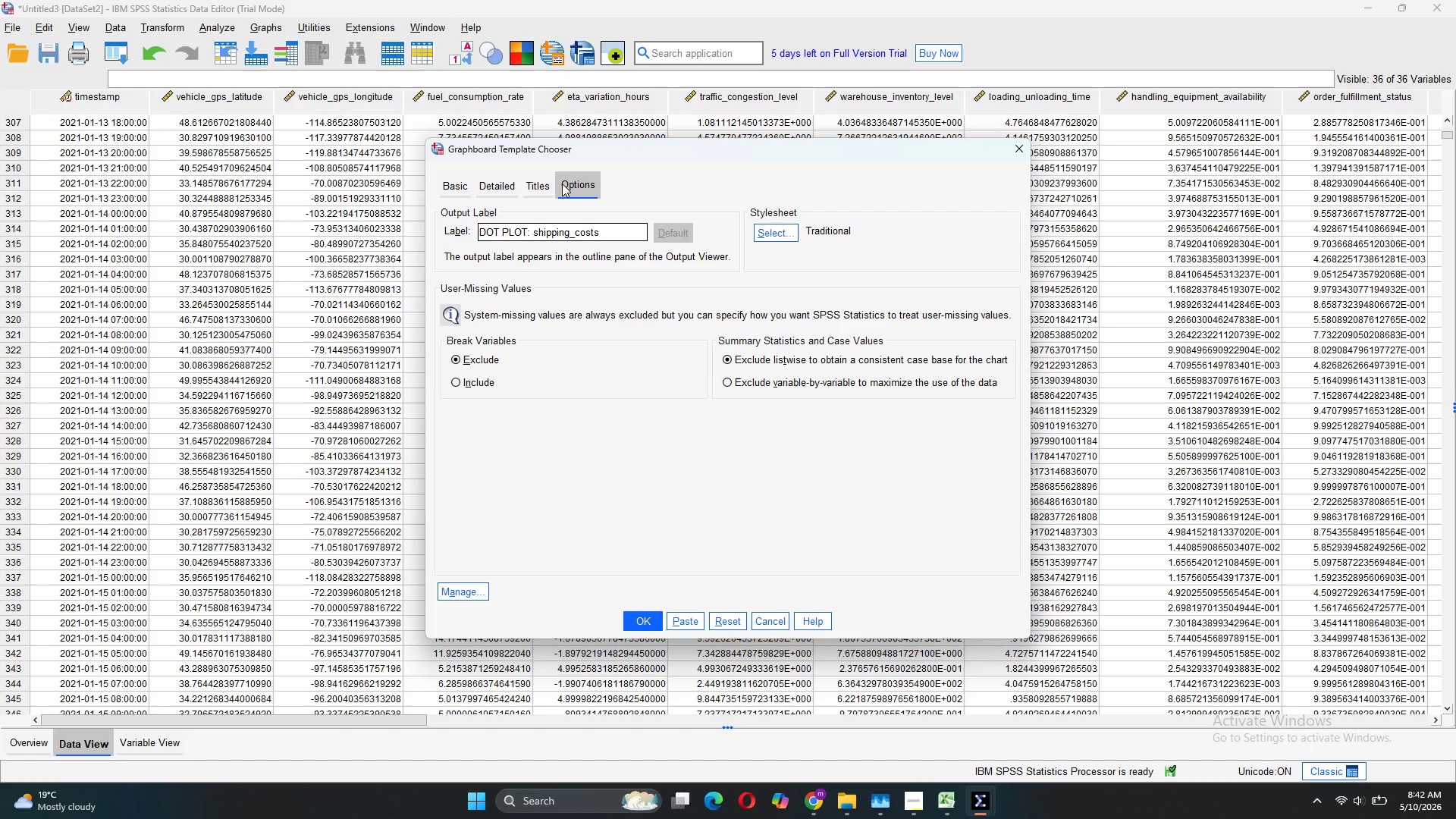 
wait(5.39)
 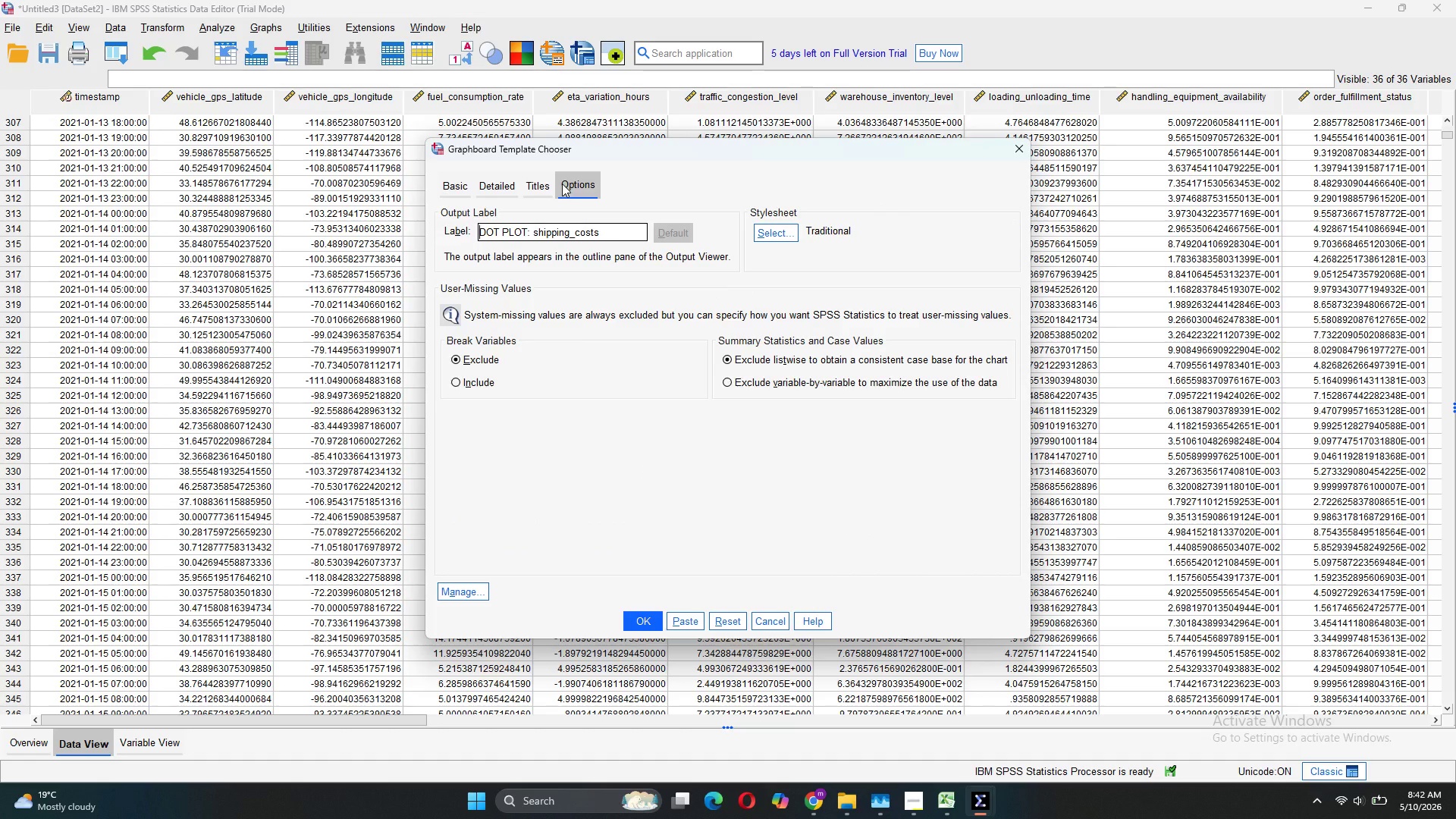 
left_click([500, 184])
 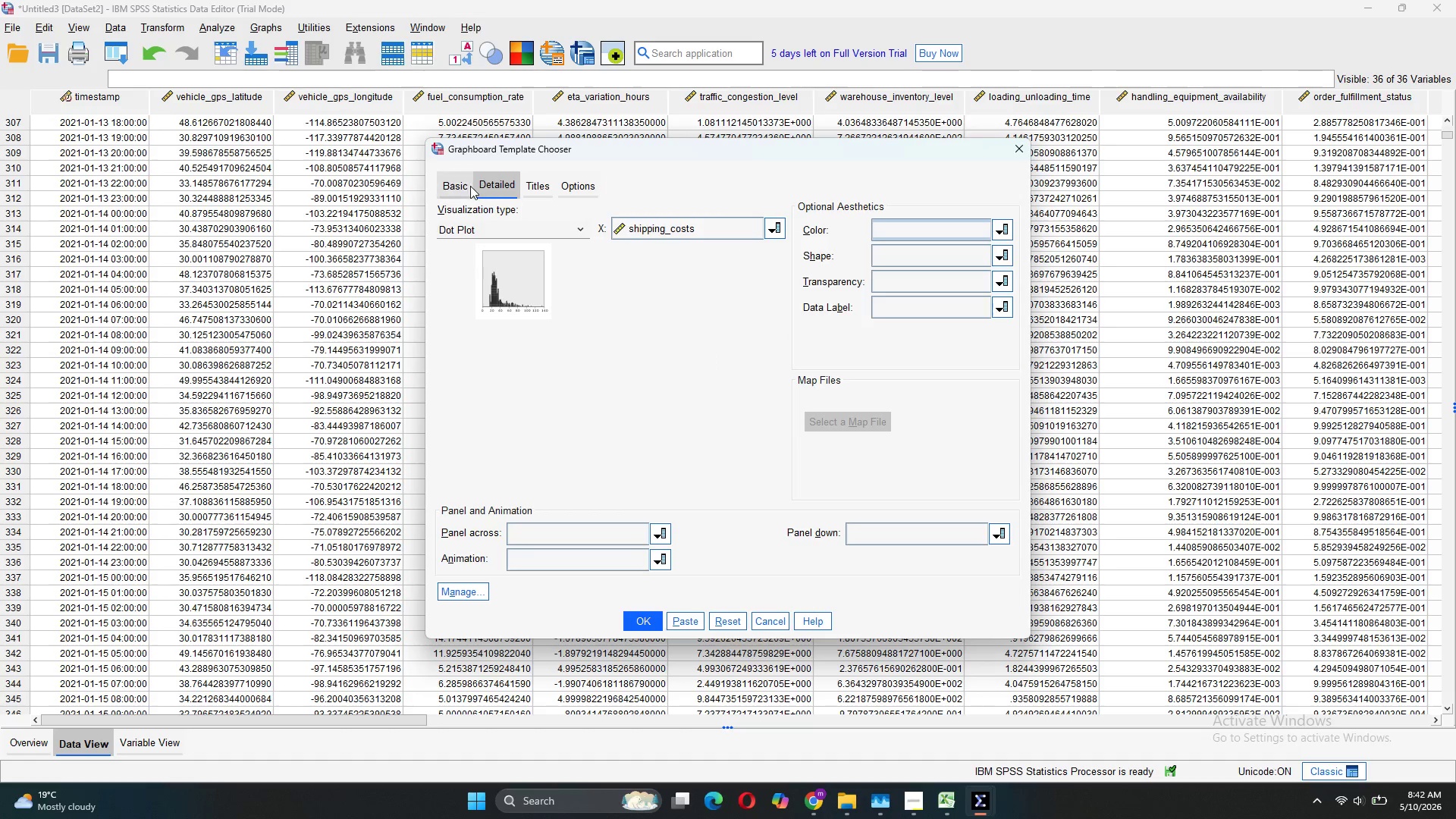 
left_click([470, 186])
 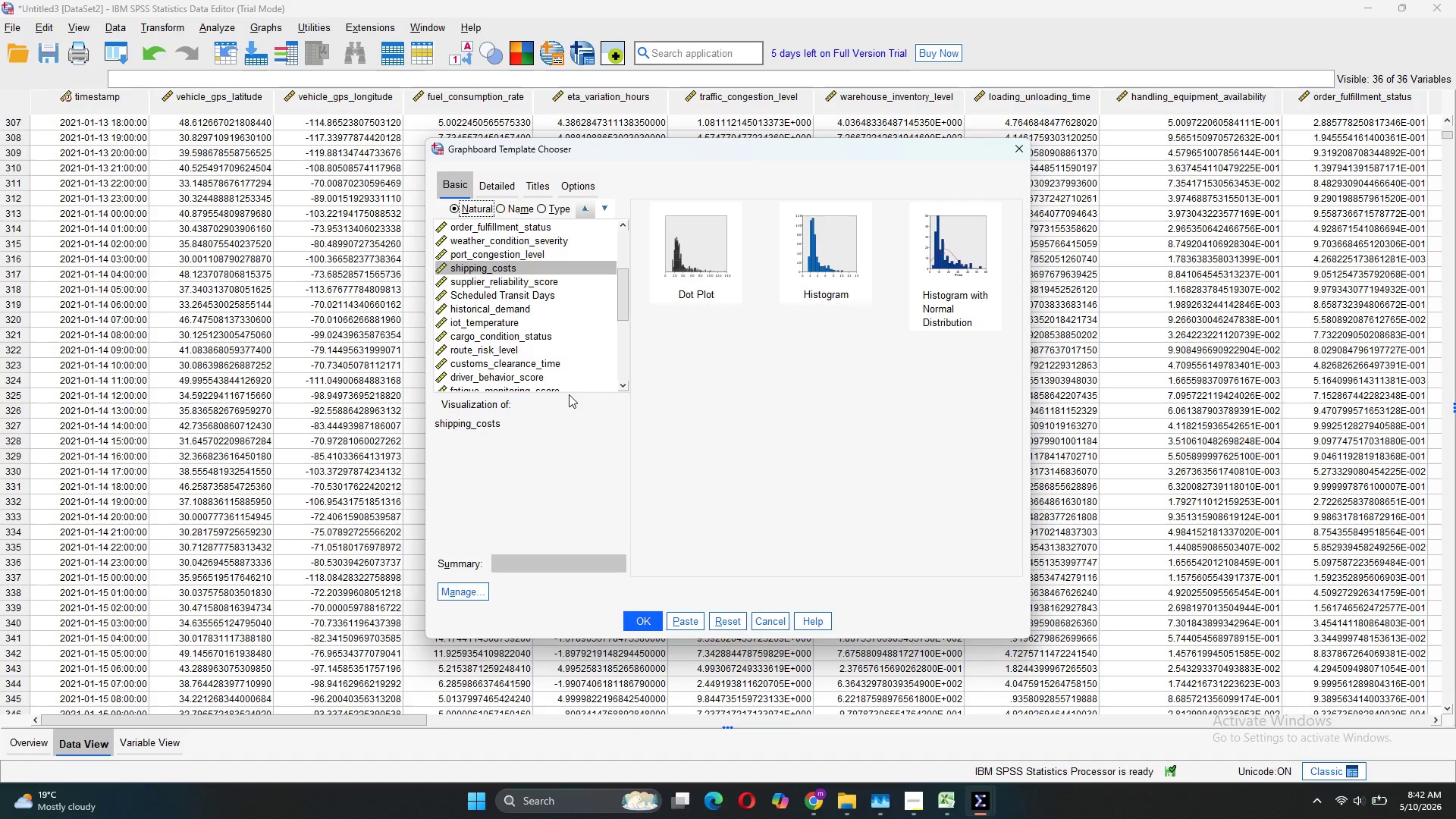 
scroll: coordinate [555, 342], scroll_direction: down, amount: 5.0
 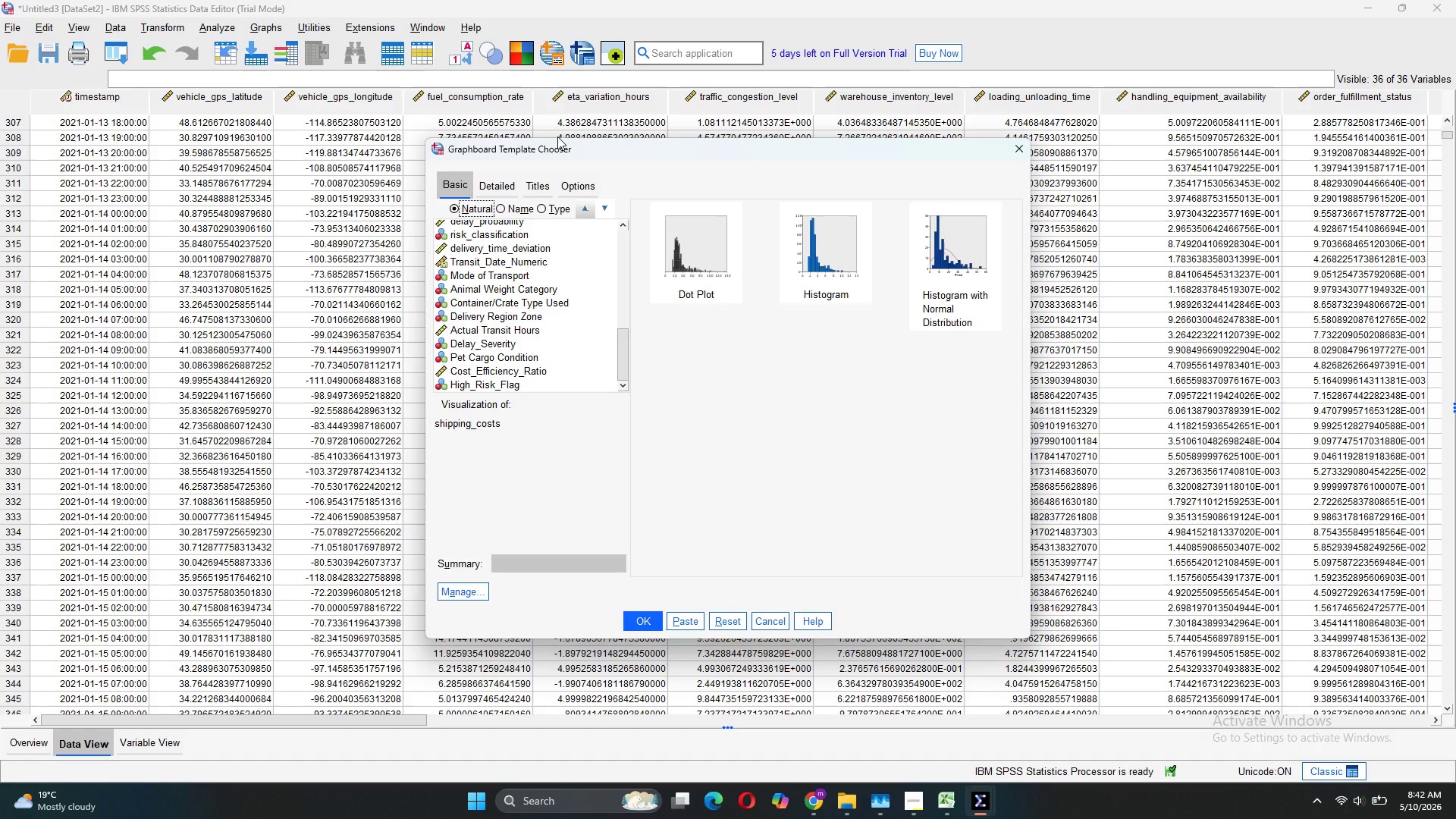 
wait(9.47)
 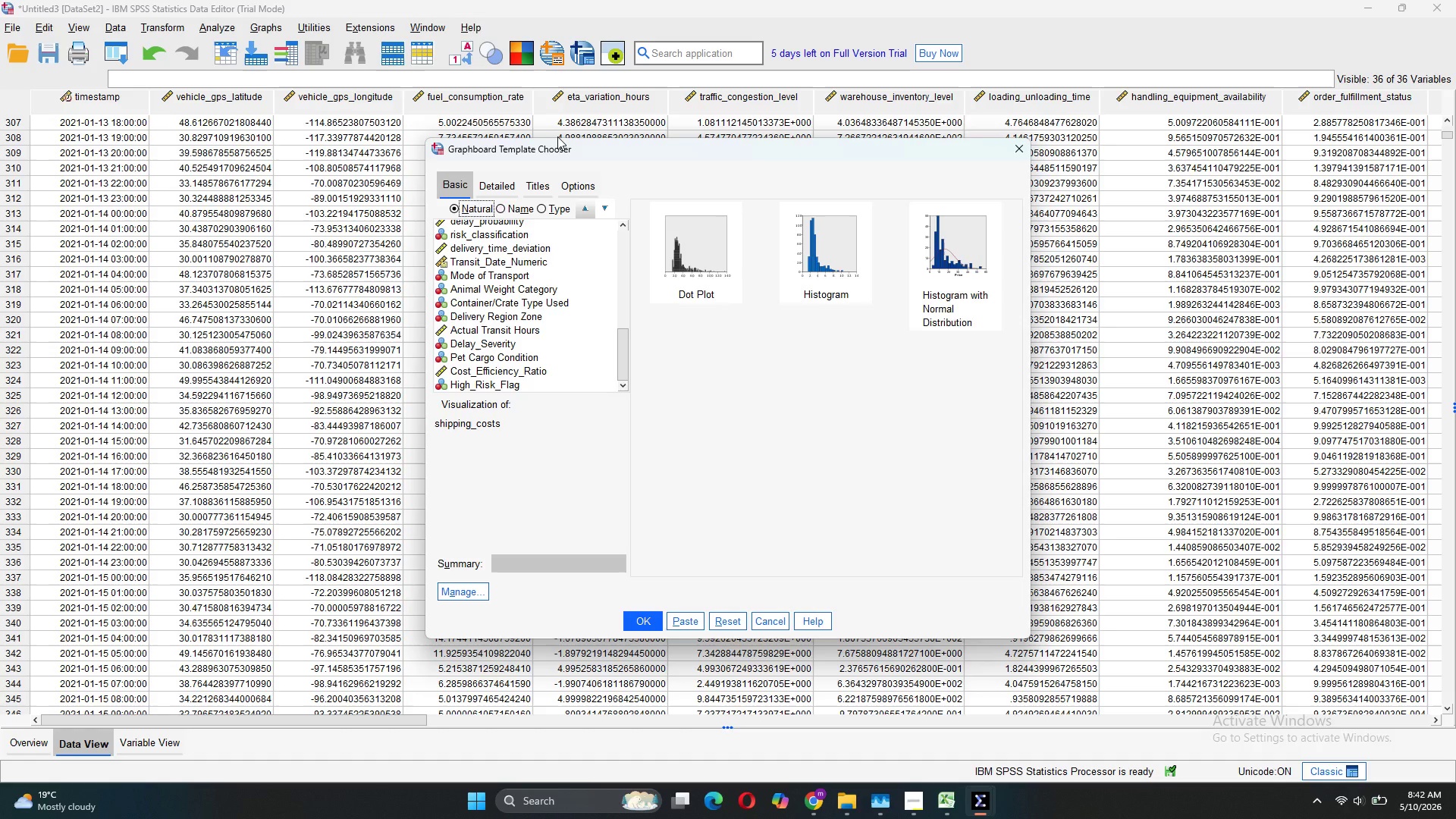 
mouse_move([410, 111])
 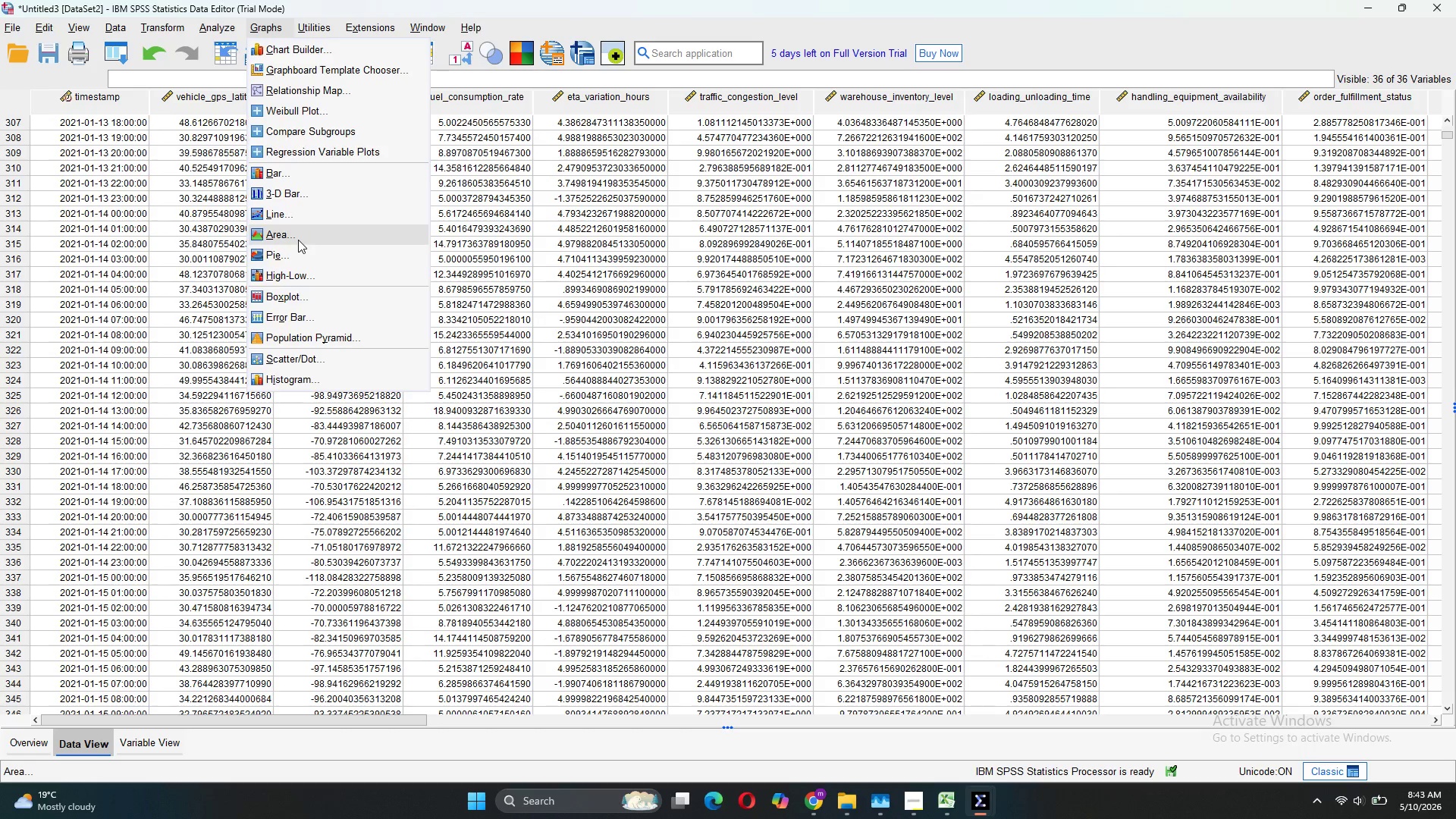 
wait(11.85)
 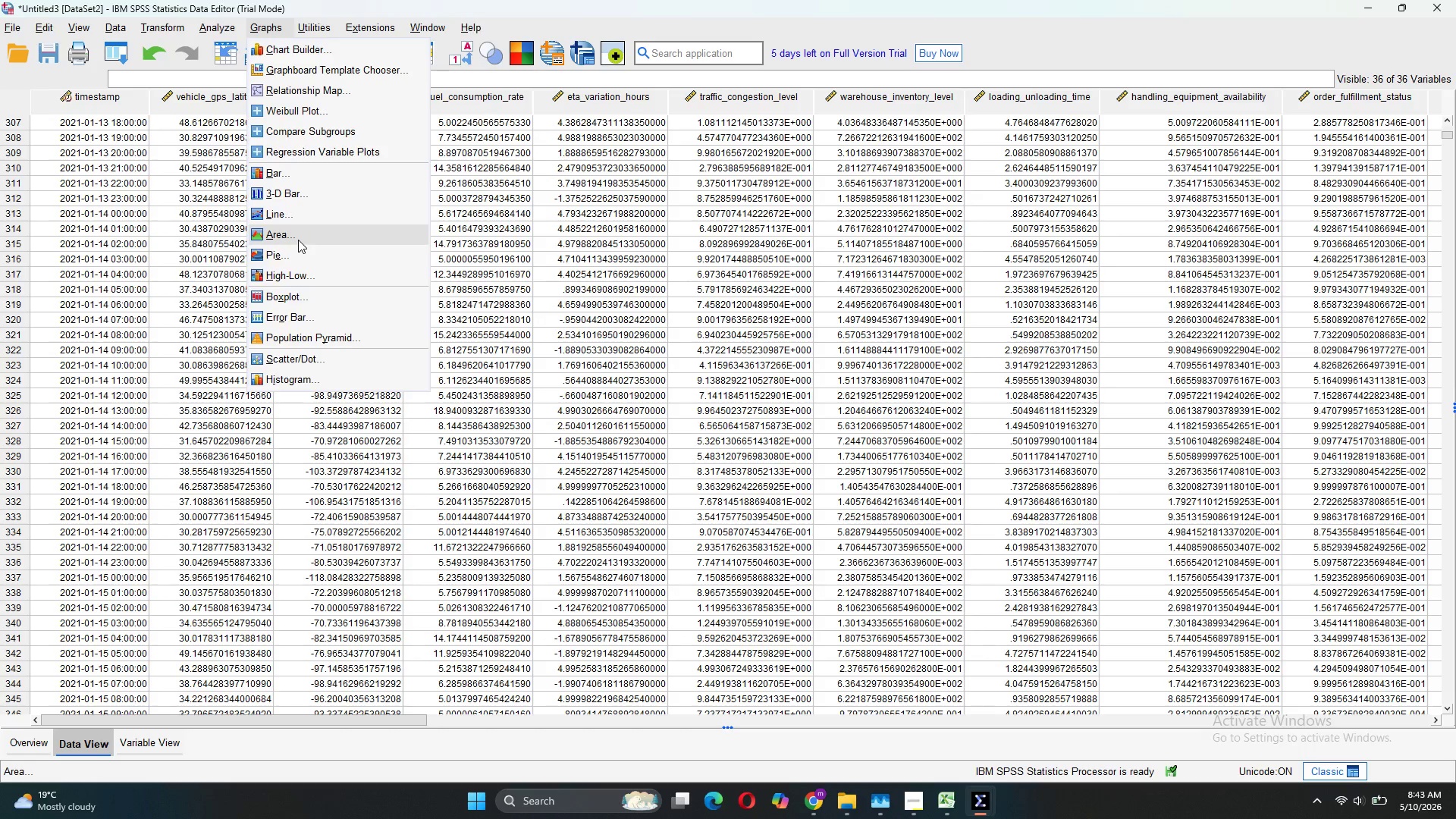 
left_click([619, 481])
 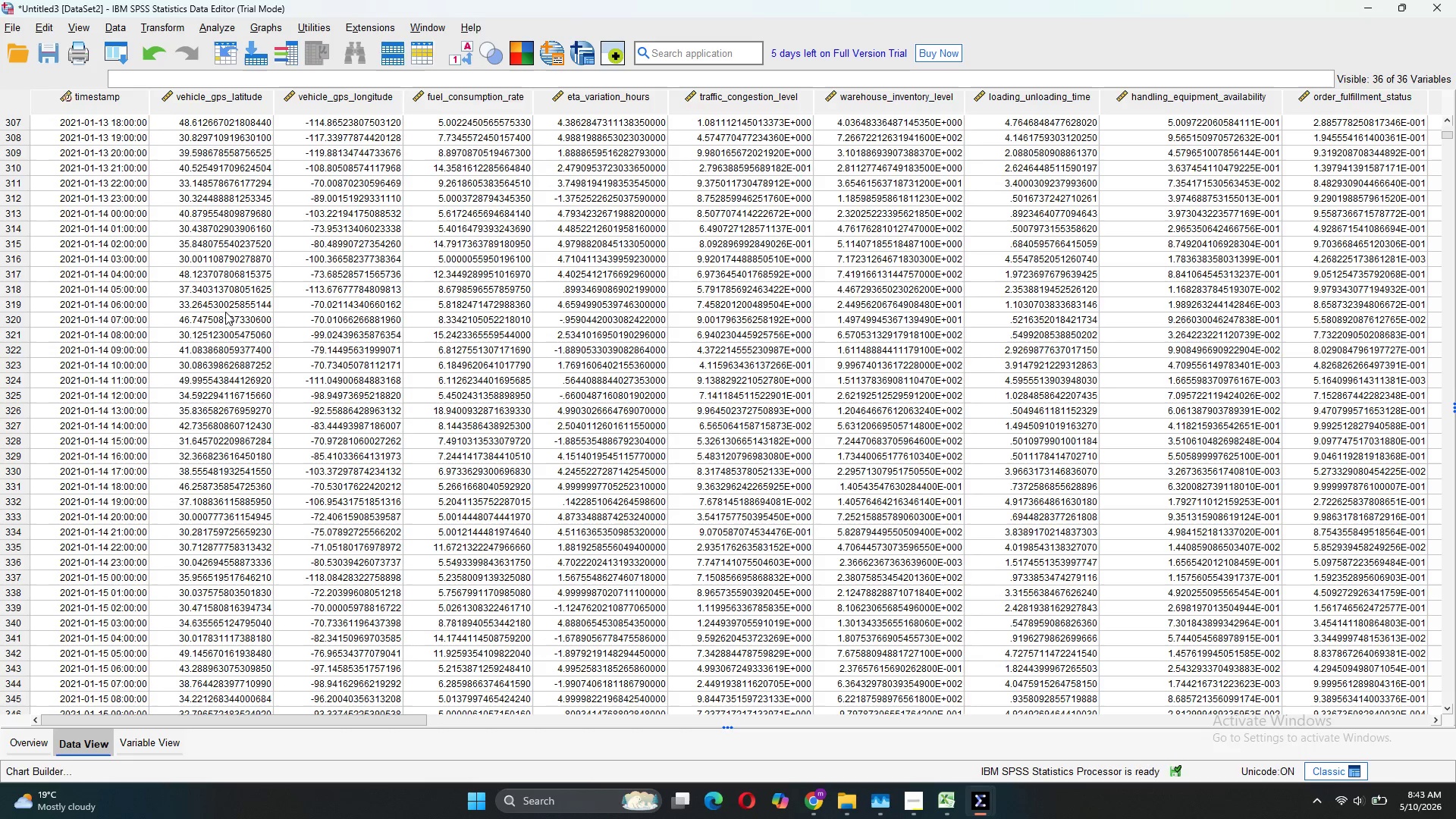 
mouse_move([369, 179])
 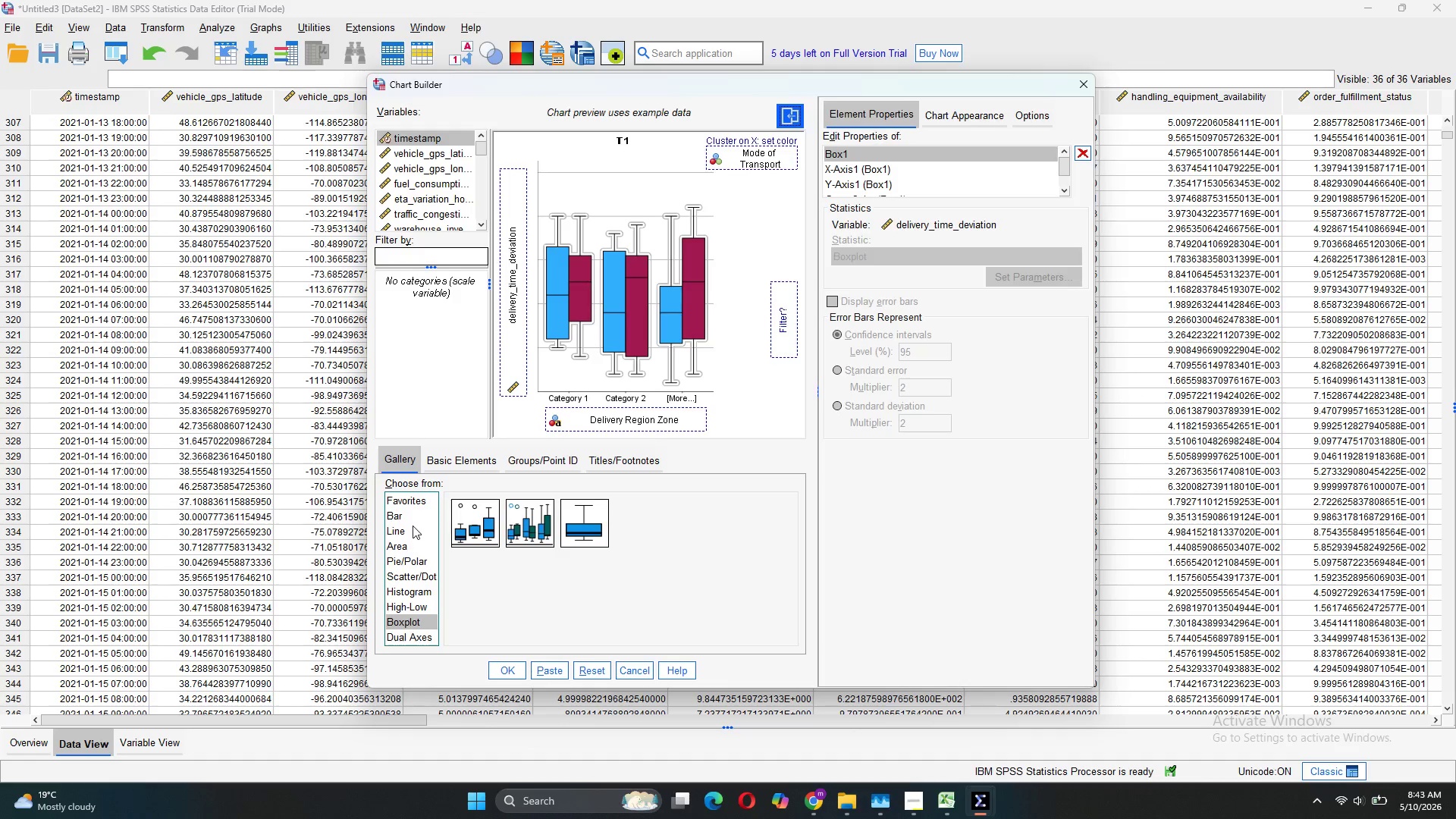 
left_click([415, 516])
 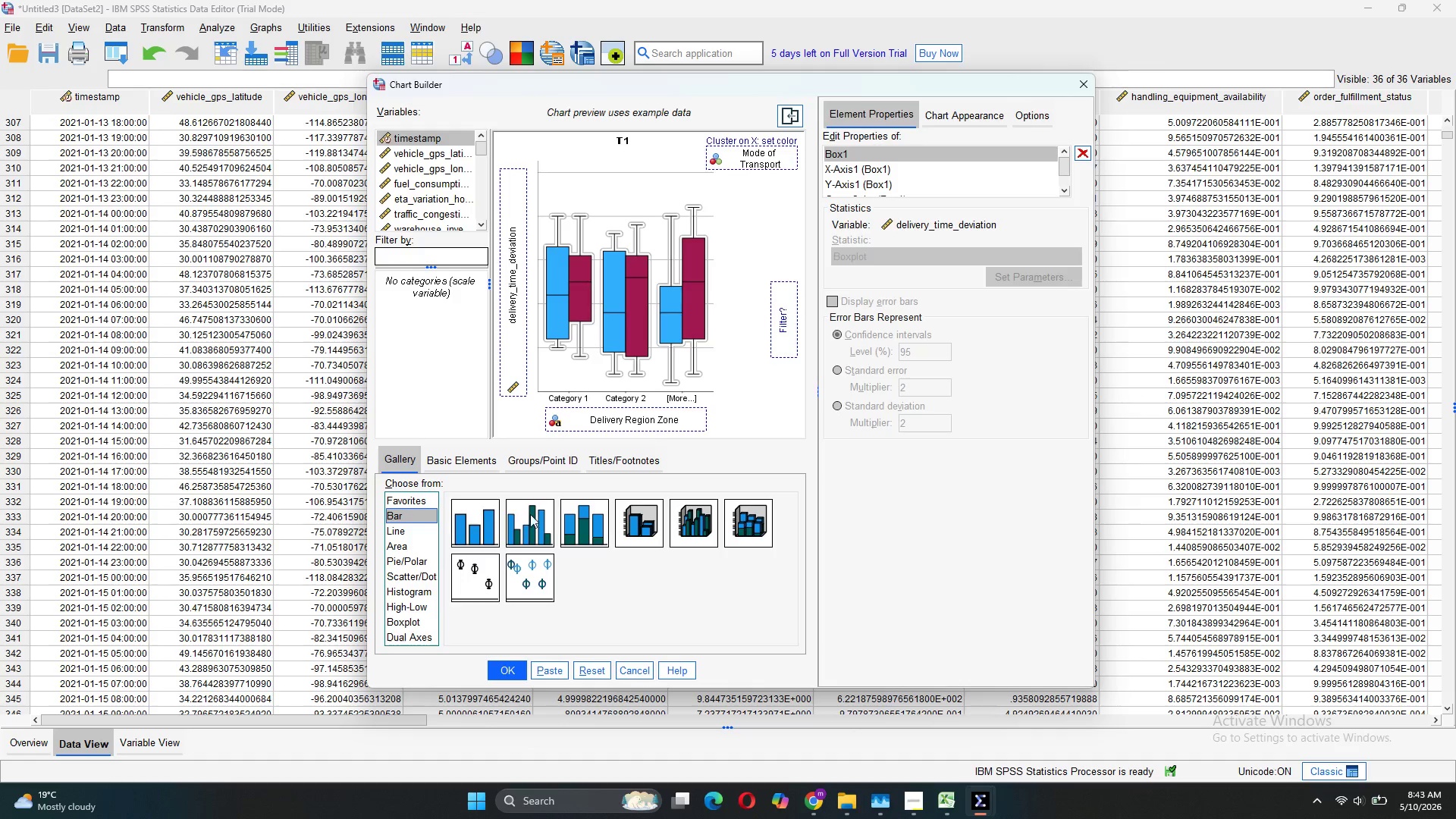 
left_click([537, 532])
 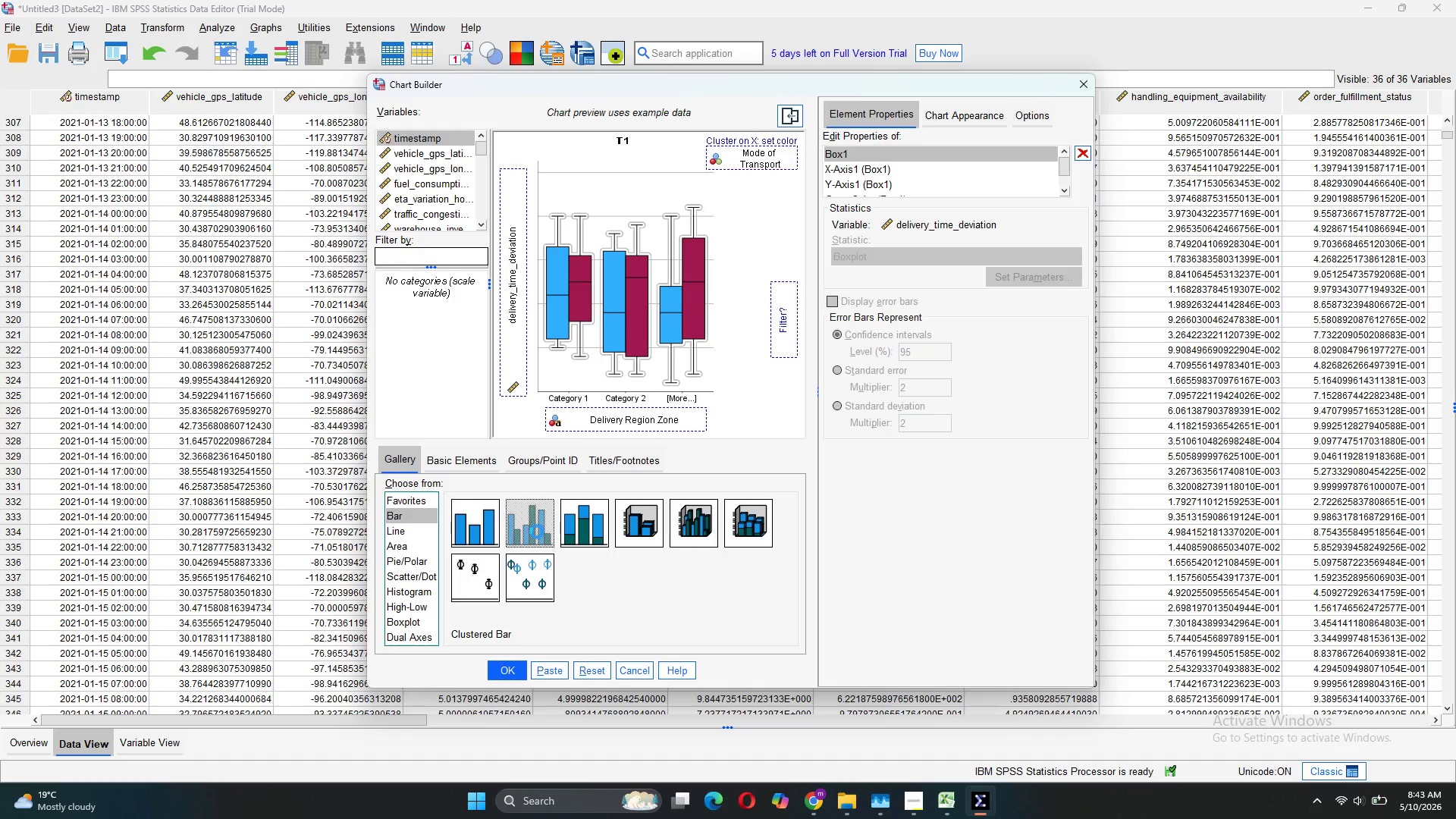 
left_click_drag(start_coordinate=[537, 532], to_coordinate=[608, 369])
 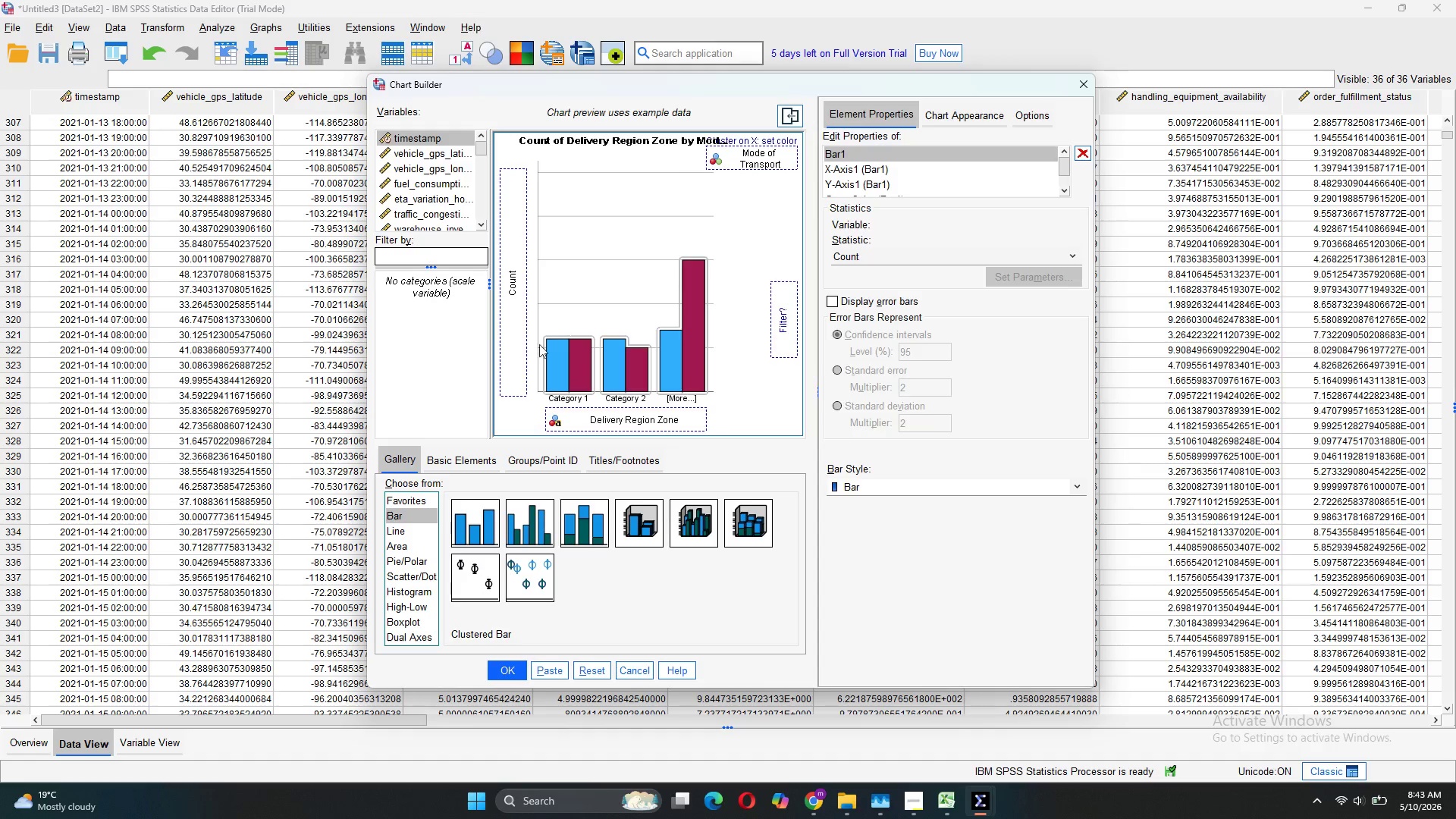 
wait(6.02)
 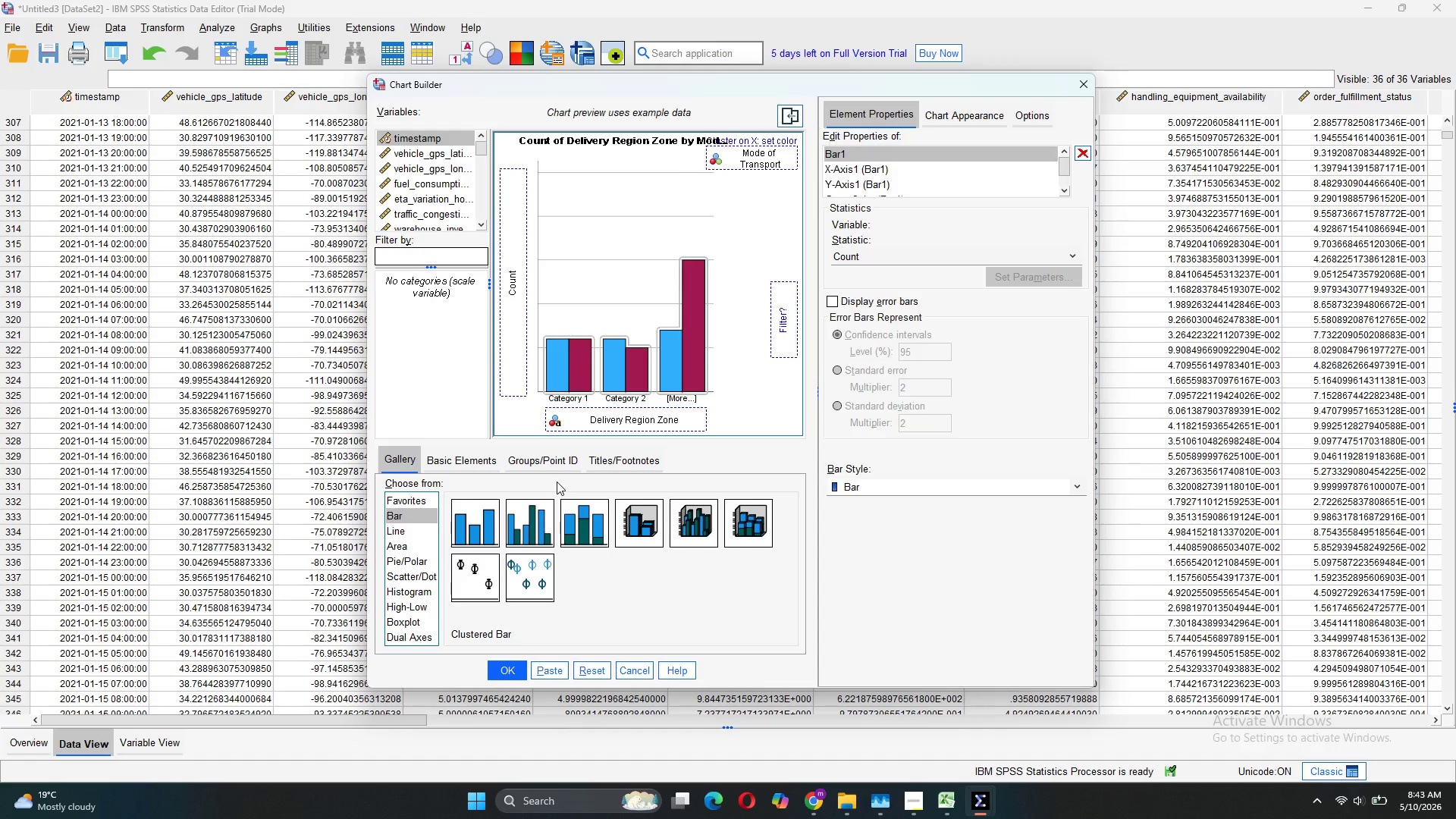 
scroll: coordinate [417, 214], scroll_direction: down, amount: 13.0
 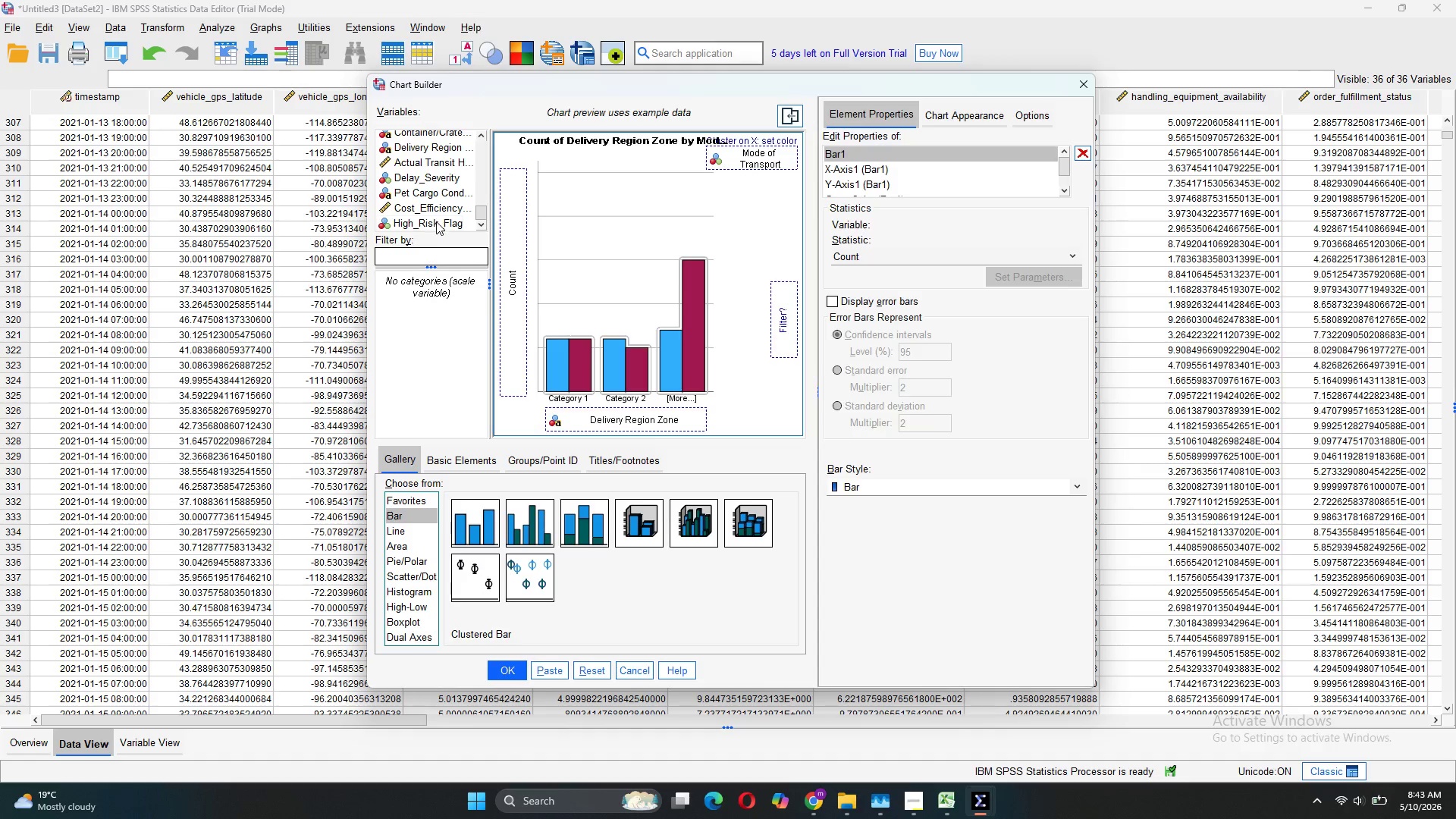 
scroll: coordinate [441, 155], scroll_direction: none, amount: 0.0
 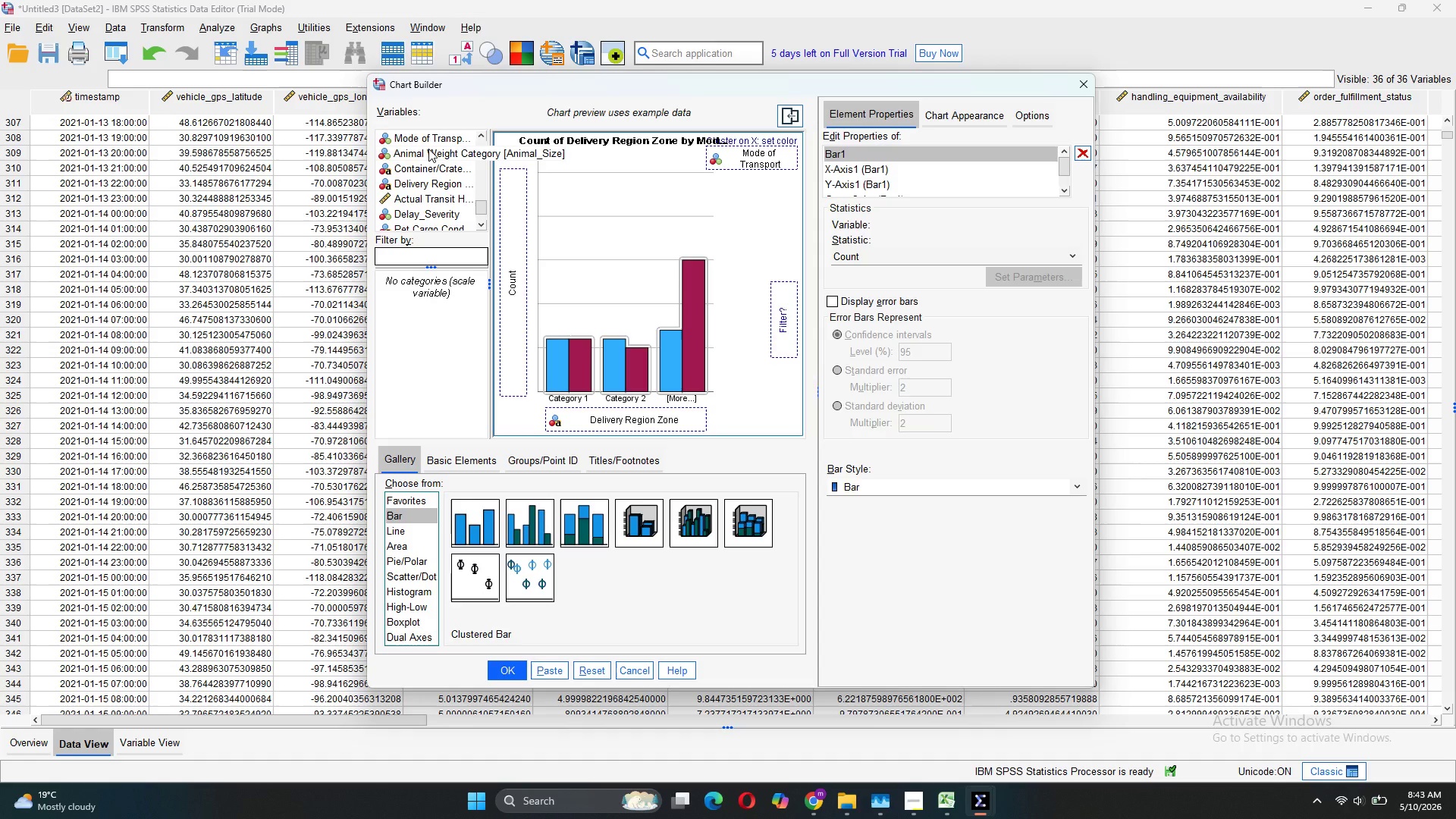 
left_click_drag(start_coordinate=[428, 149], to_coordinate=[582, 422])
 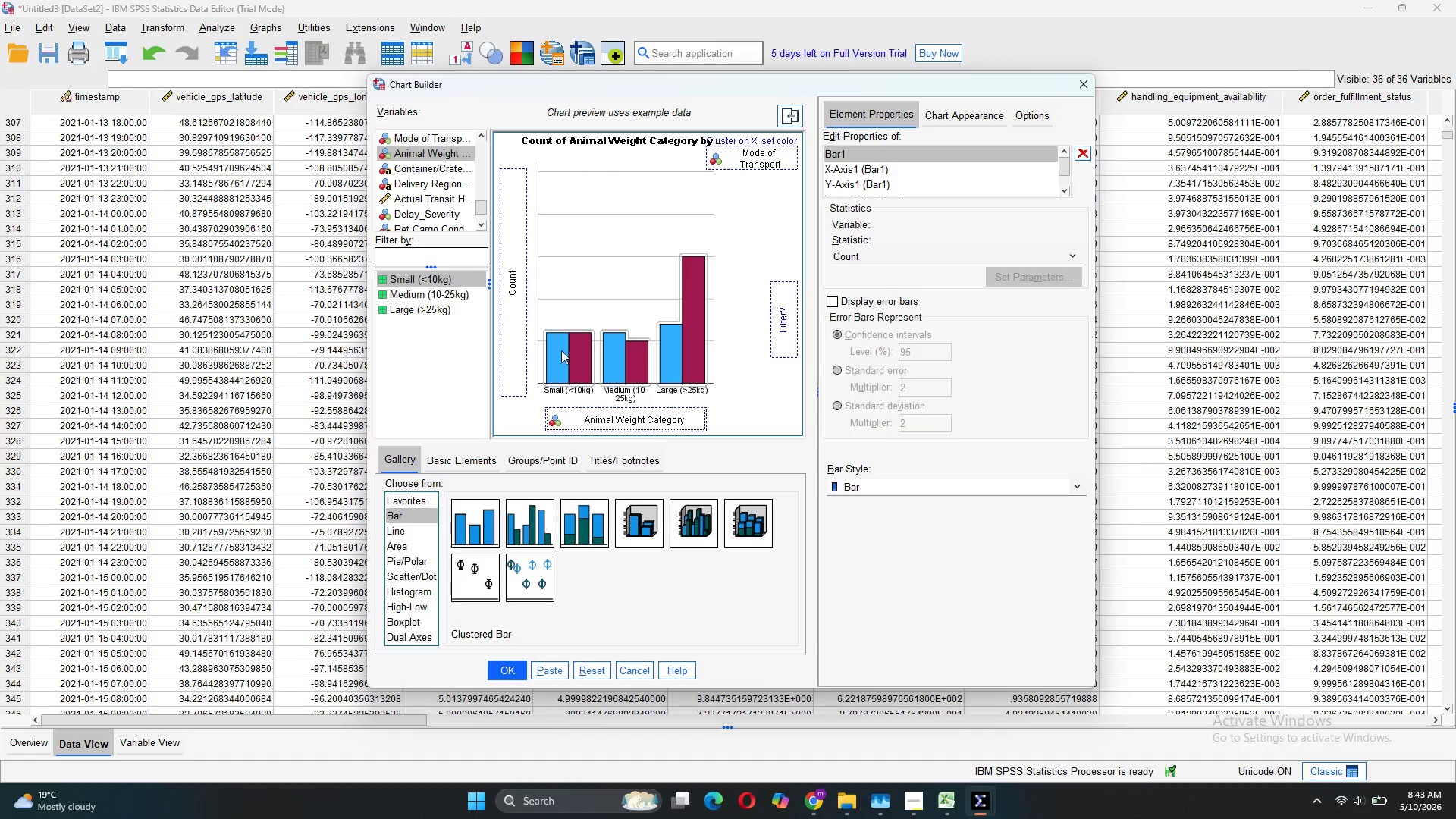 
mouse_move([485, 232])
 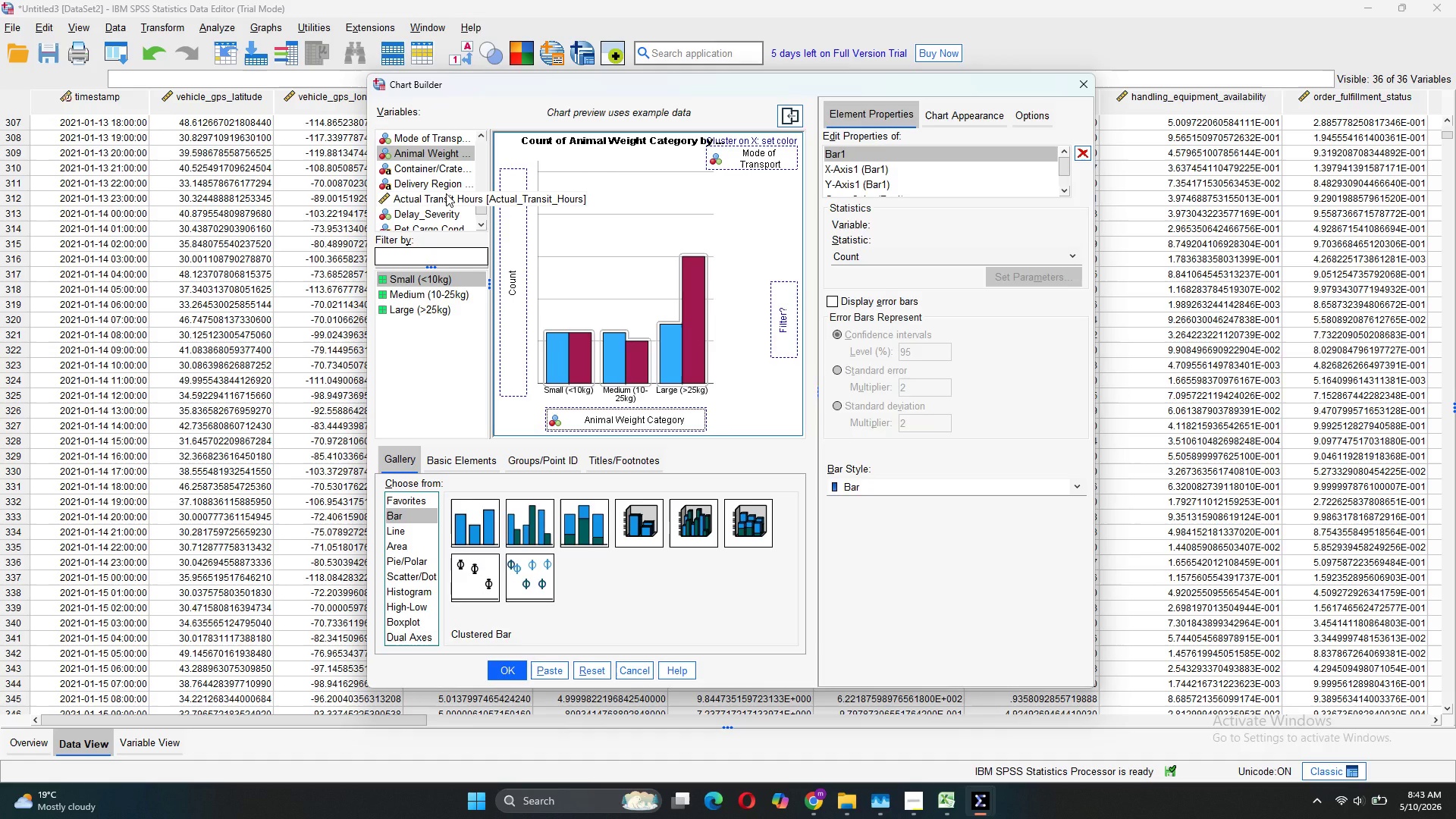 
wait(9.06)
 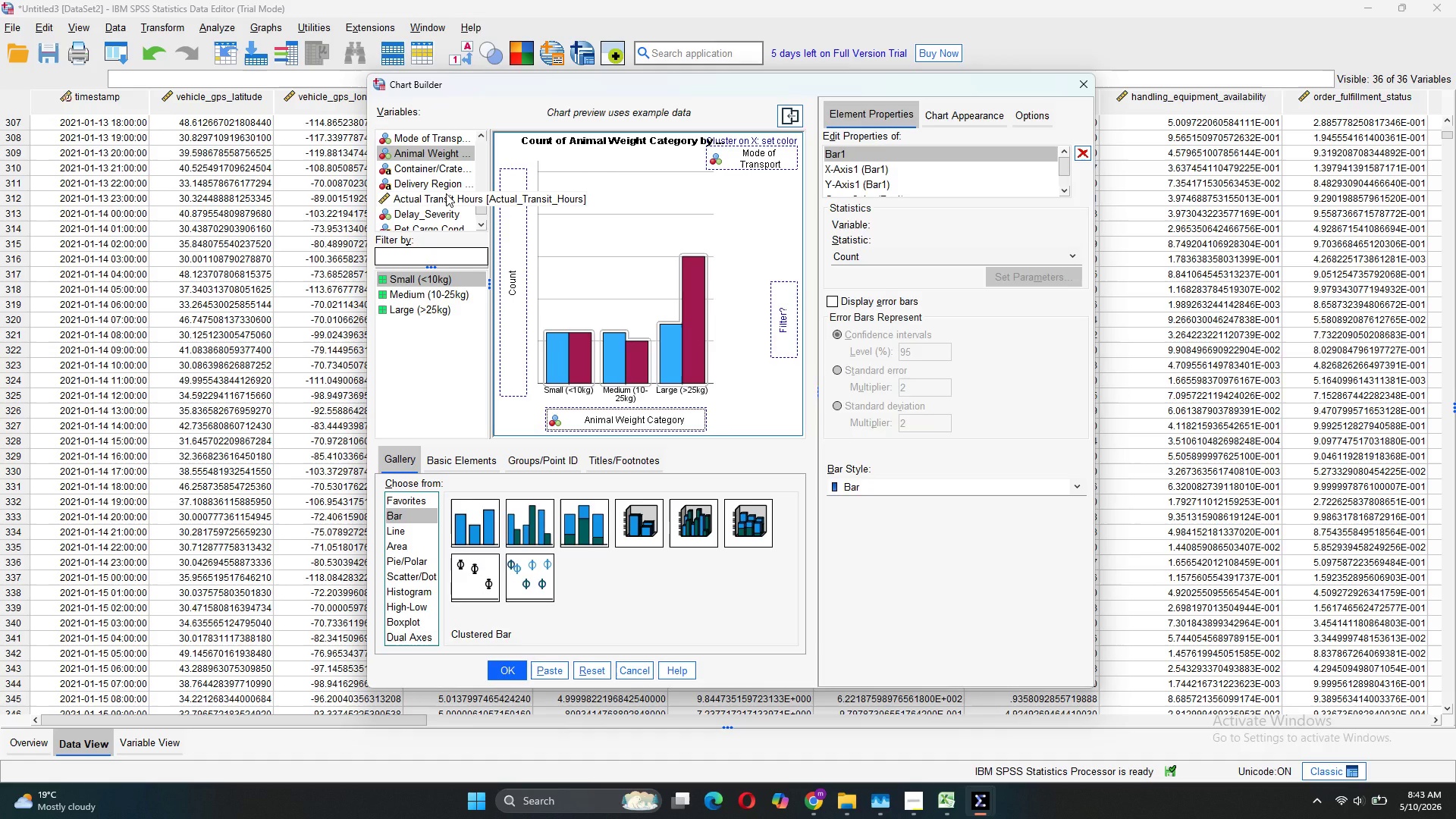 
mouse_move([745, 496])
 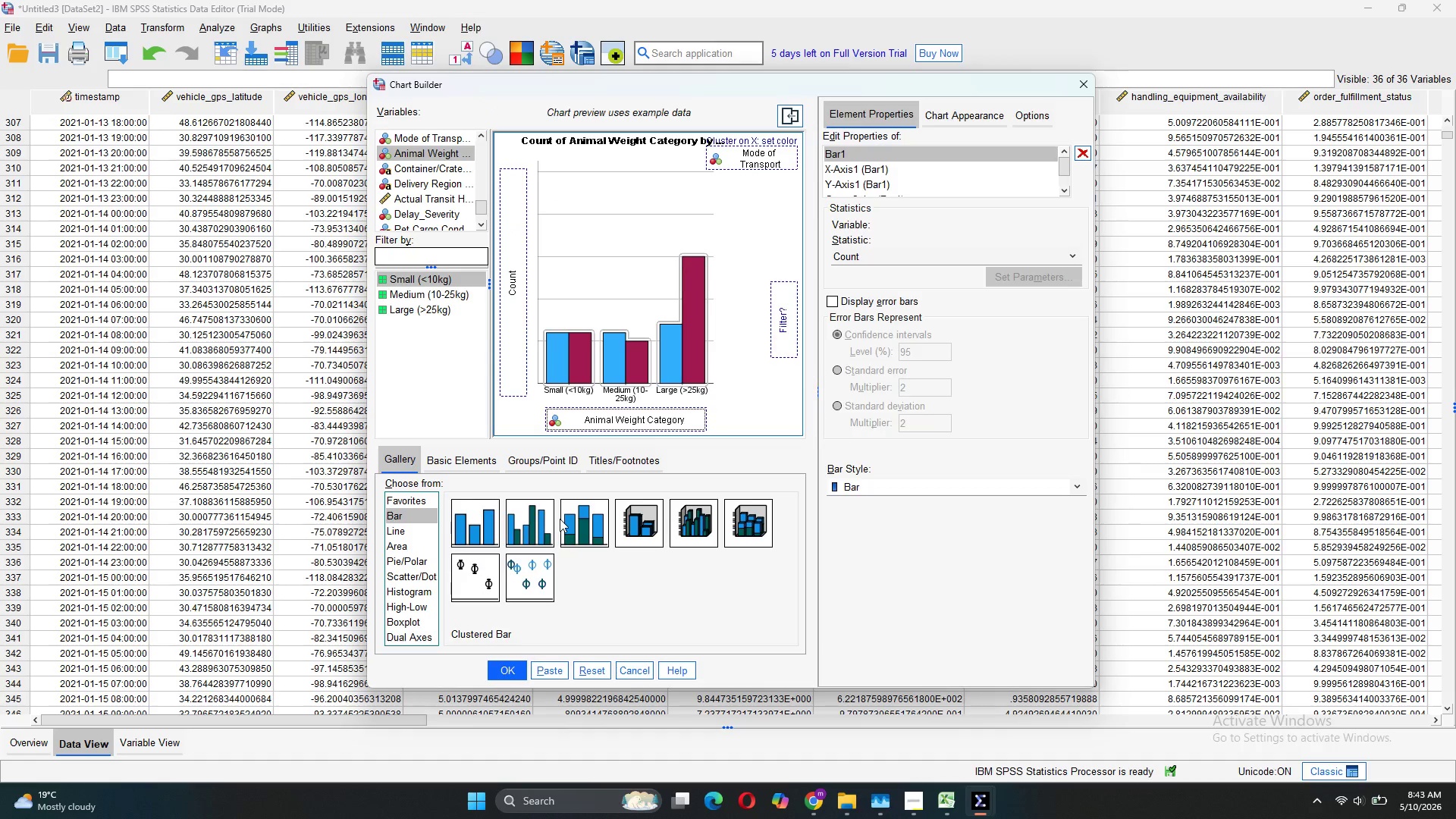 
left_click_drag(start_coordinate=[570, 521], to_coordinate=[626, 334])
 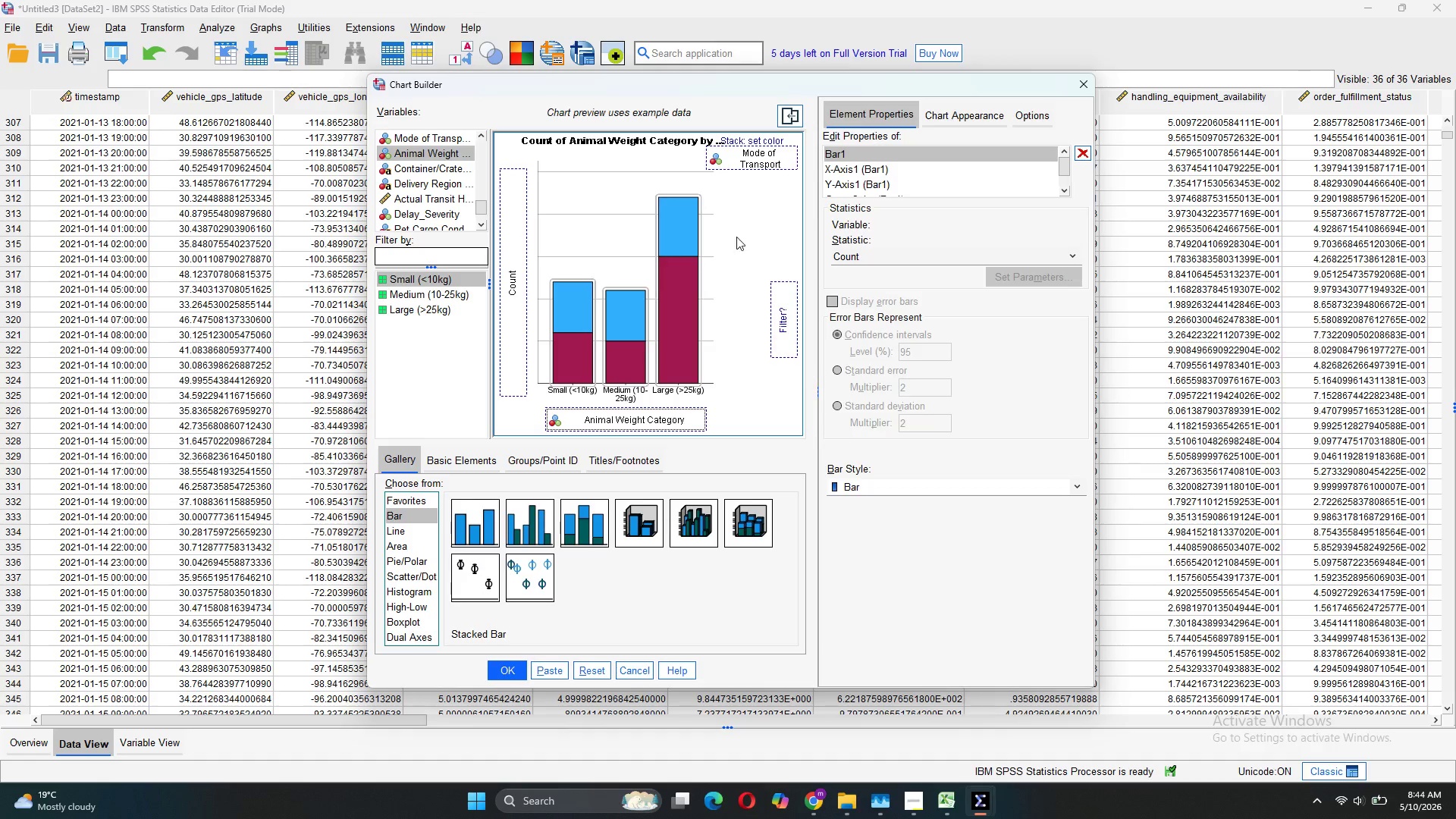 
mouse_move([748, 187])
 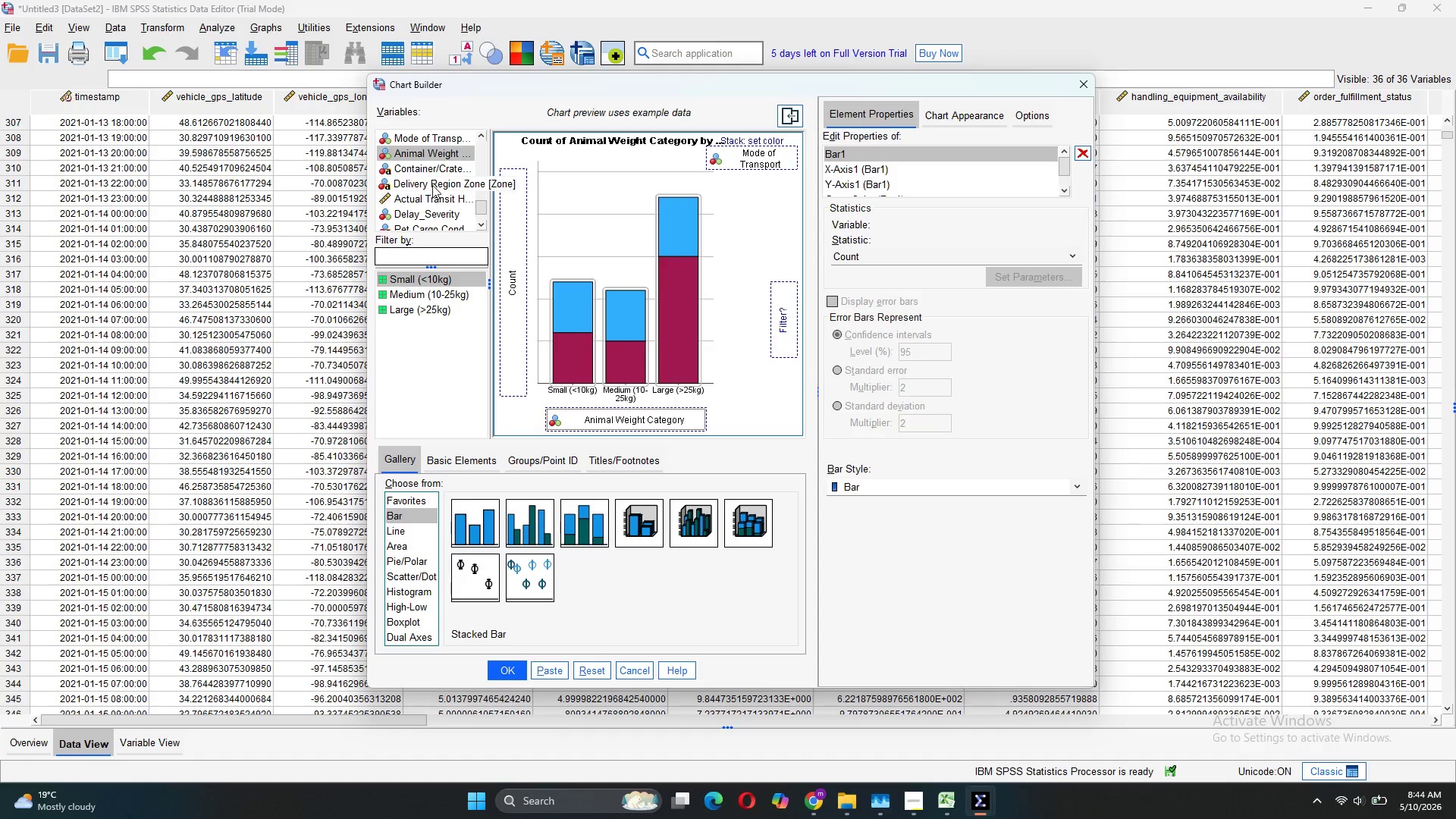 
scroll: coordinate [433, 199], scroll_direction: down, amount: 4.0
 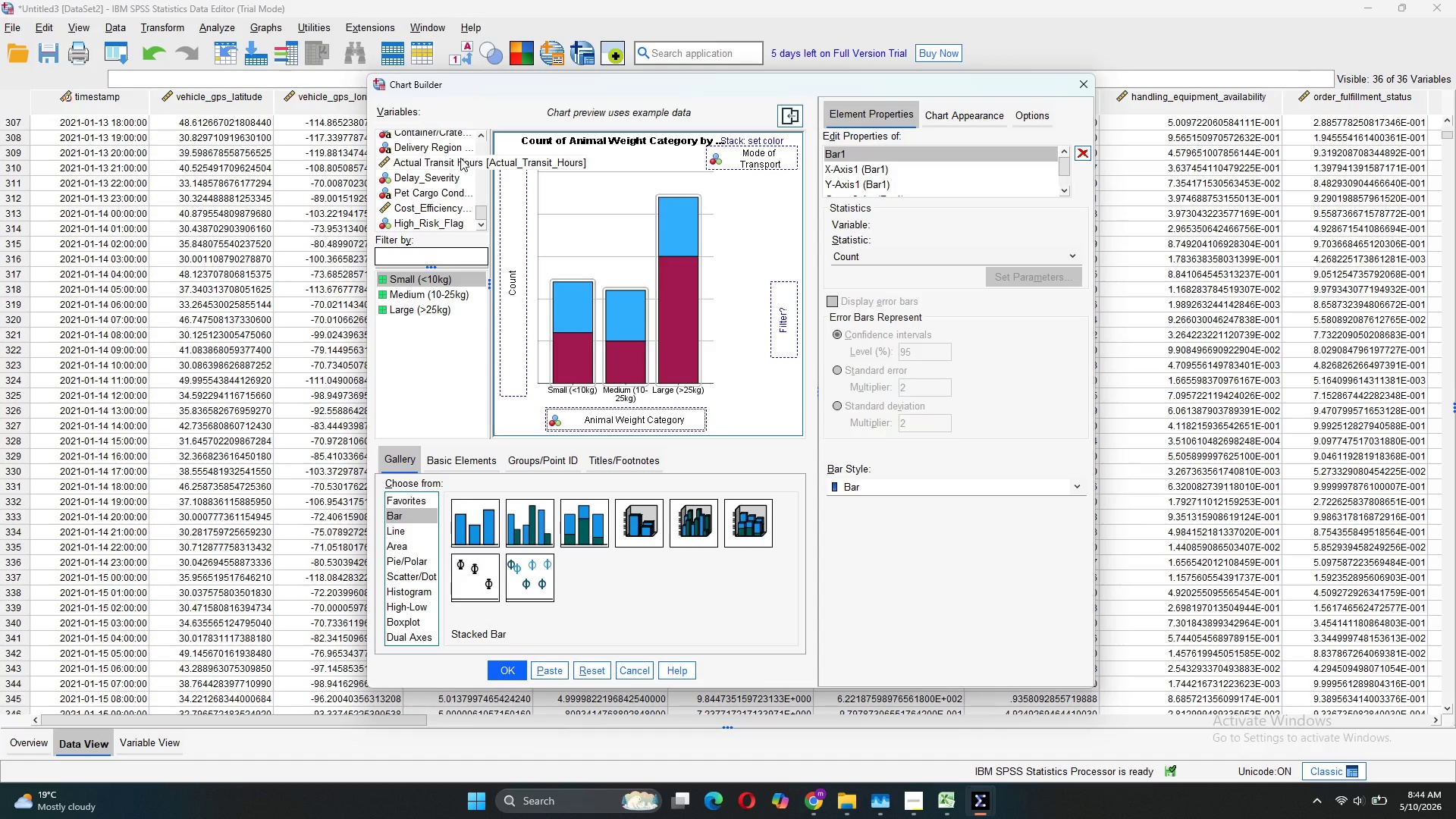 
scroll: coordinate [460, 149], scroll_direction: none, amount: 0.0
 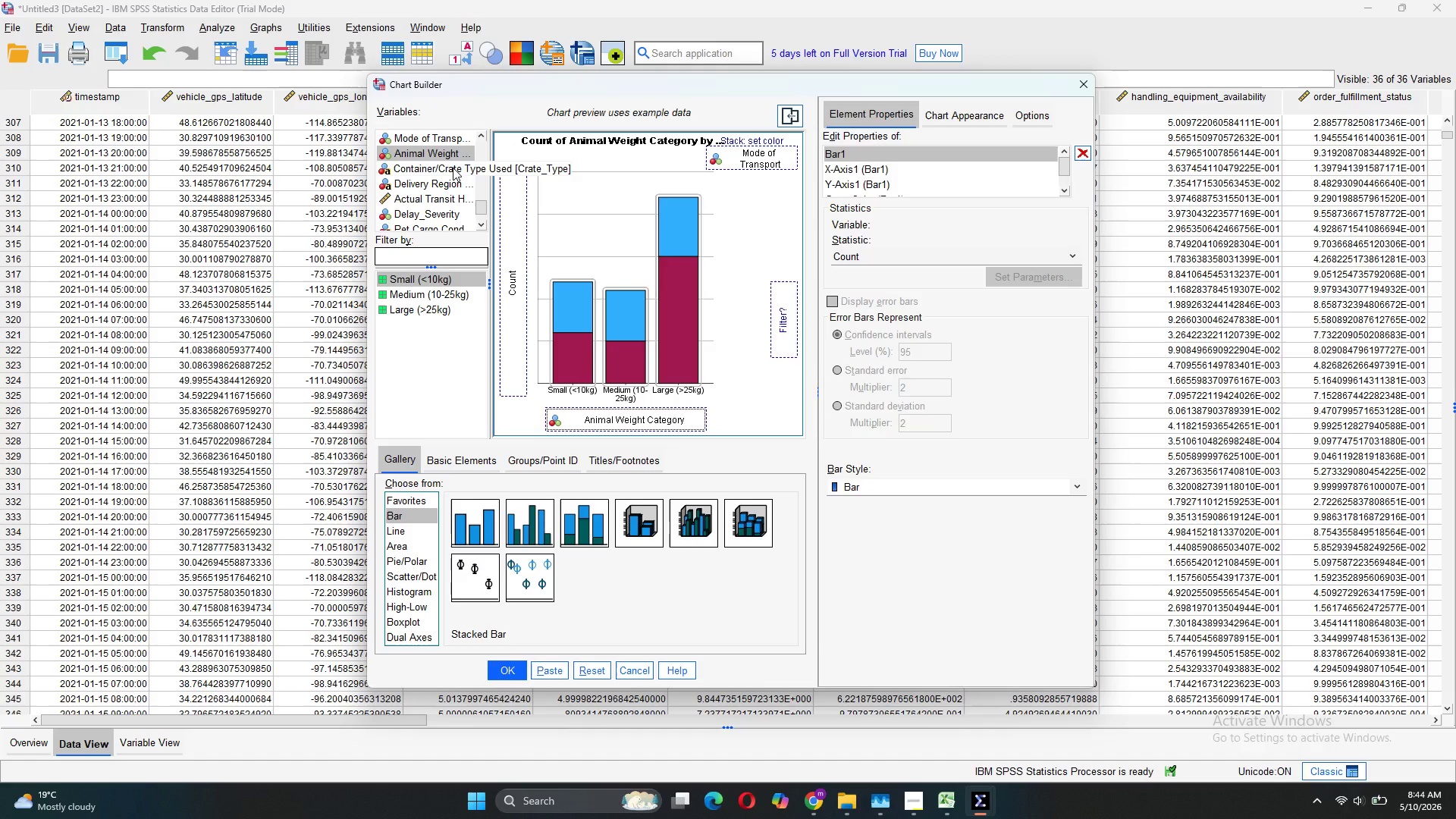 
left_click_drag(start_coordinate=[453, 168], to_coordinate=[740, 162])
 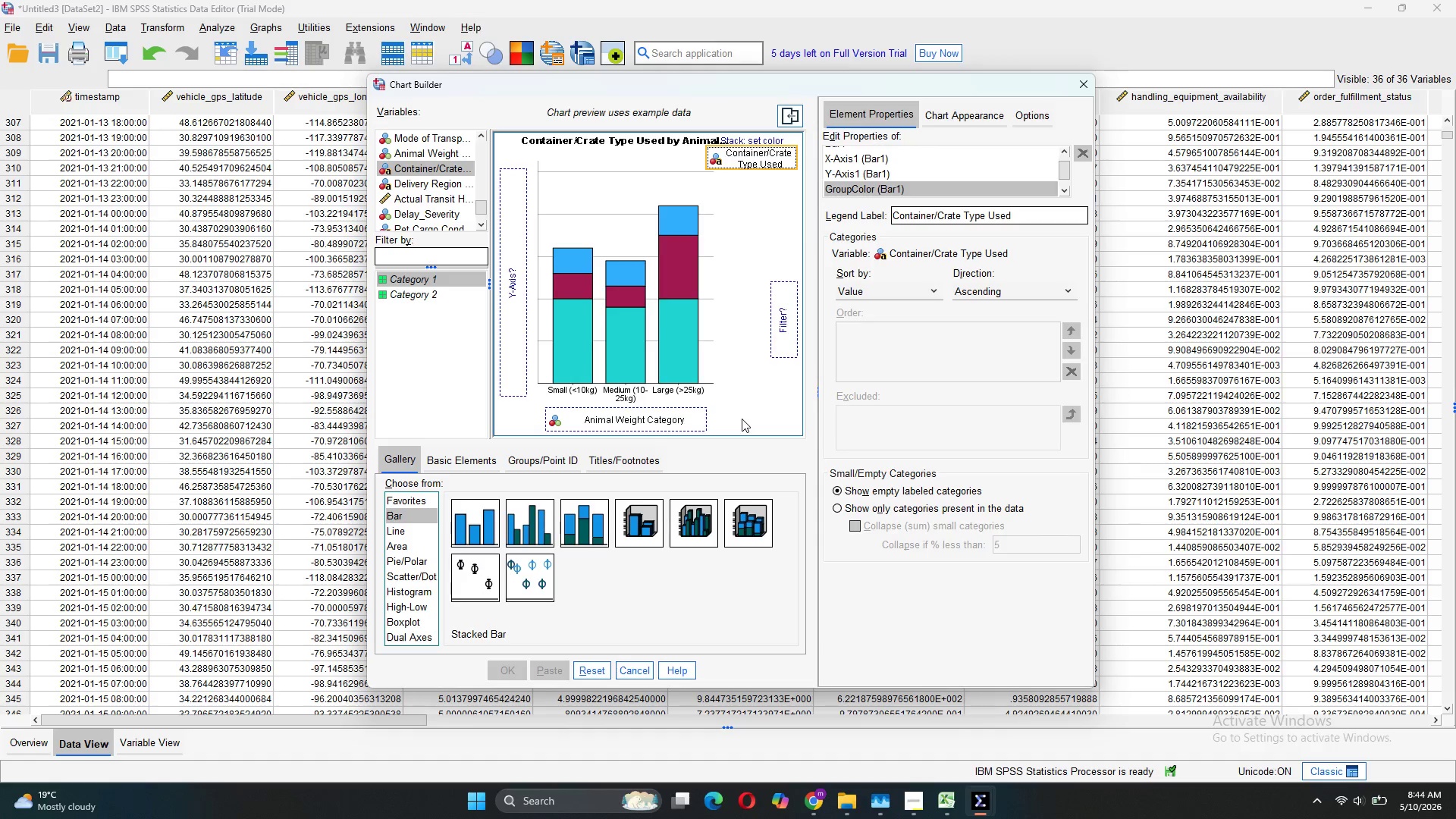 
wait(15.2)
 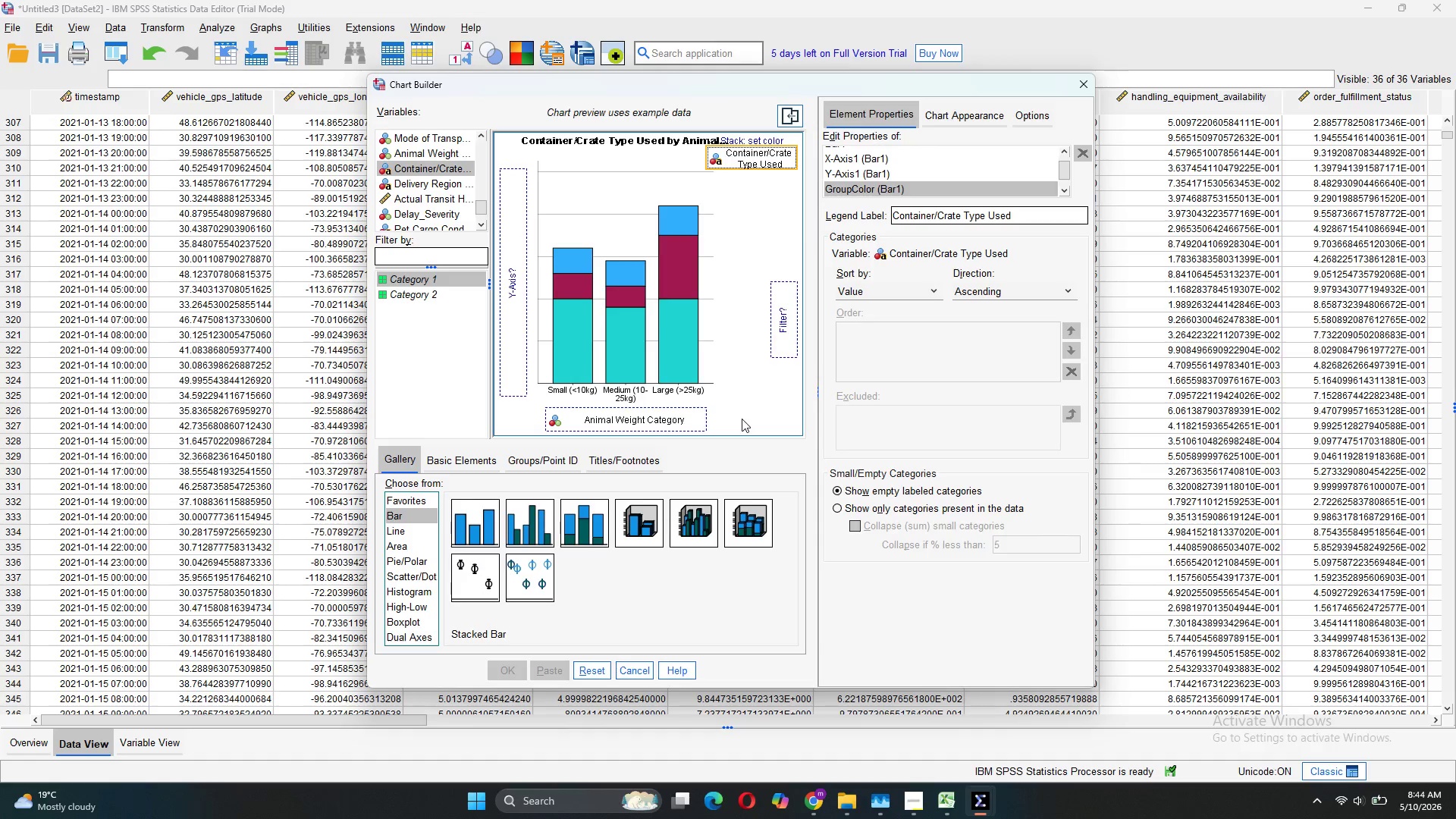 
scroll: coordinate [913, 172], scroll_direction: down, amount: 3.0
 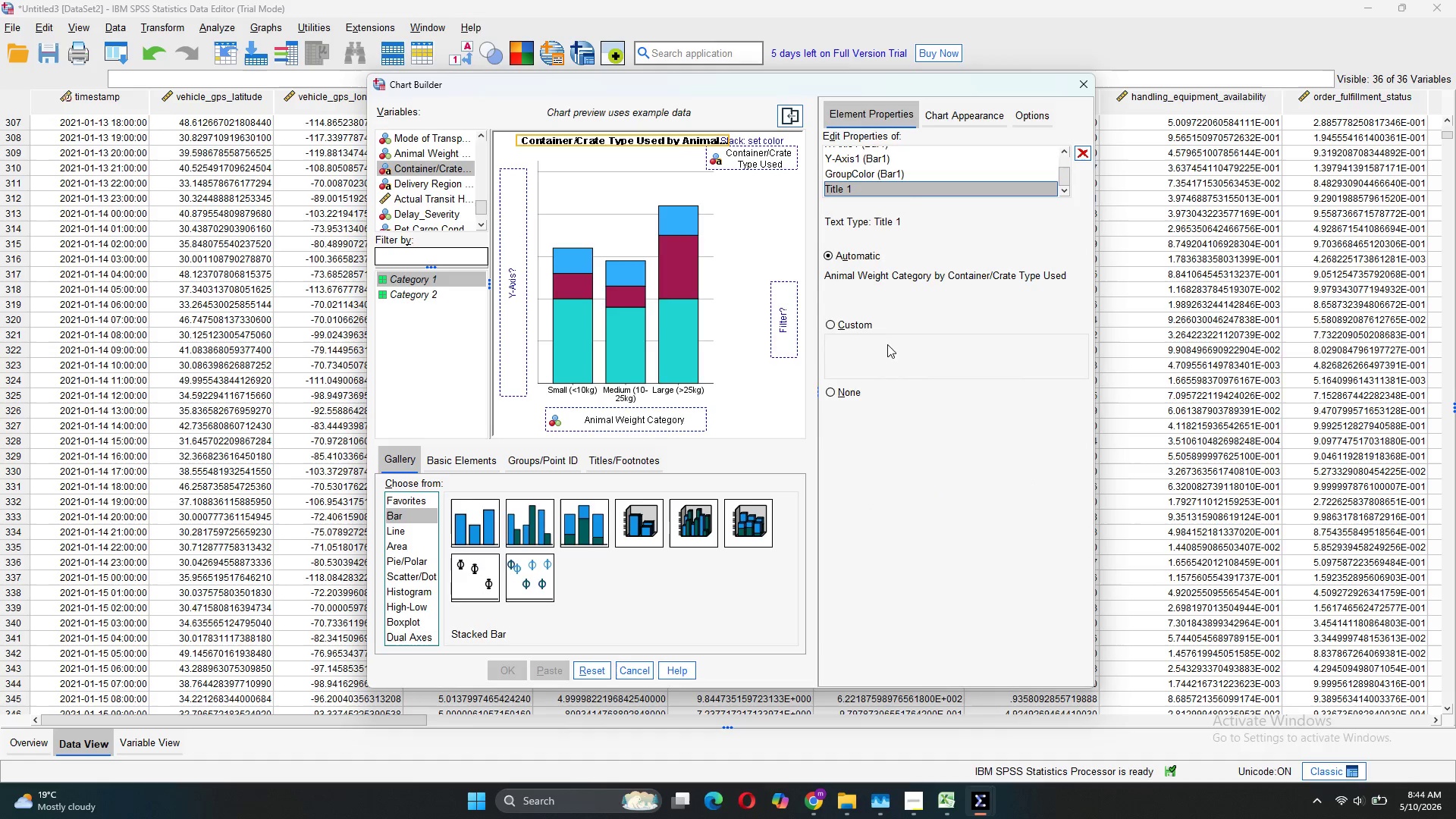 
double_click([877, 369])
 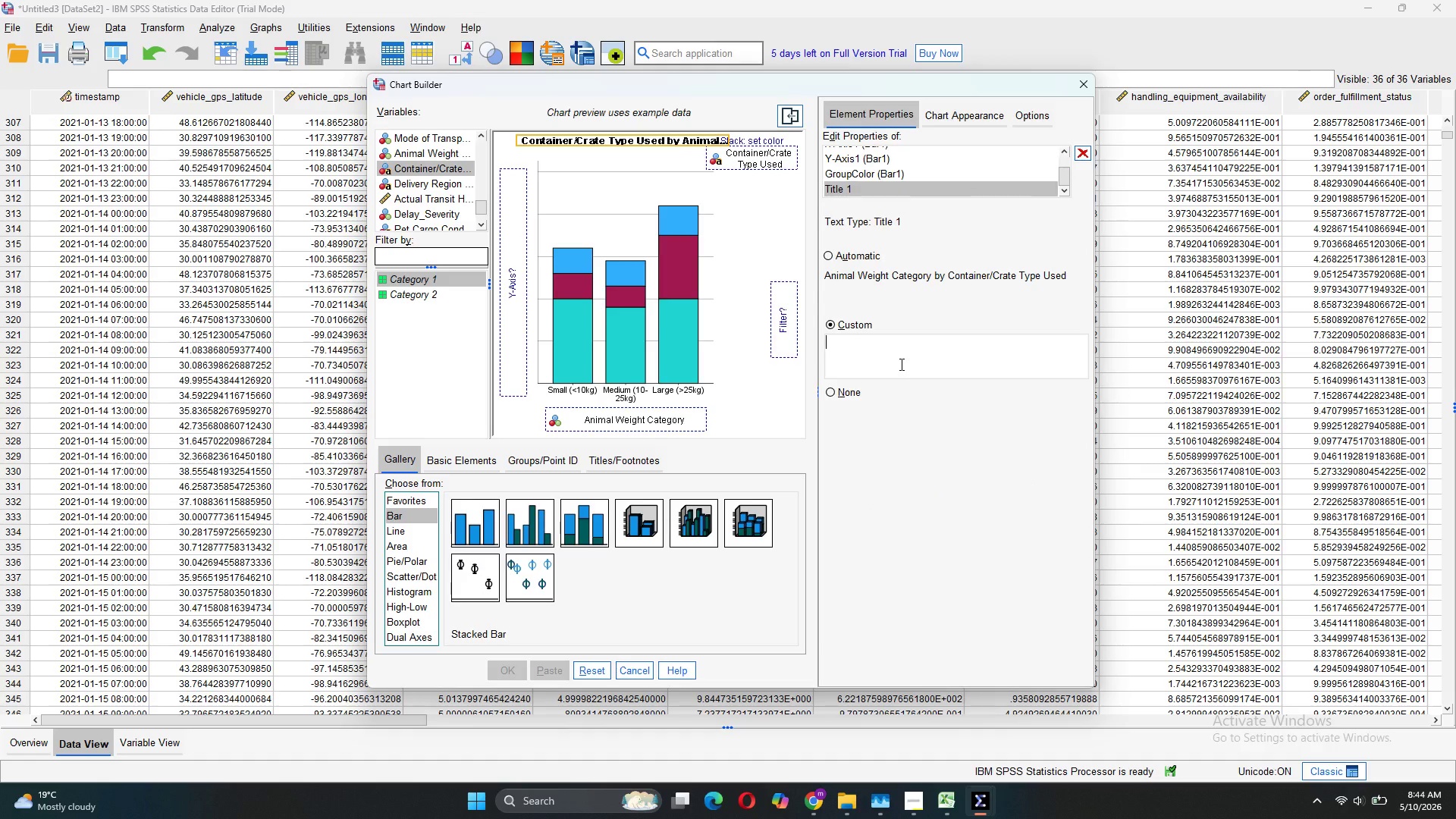 
type(Average Transit Costs by Animal Size ans)
key(Backspace)
type(d Crate Type)
 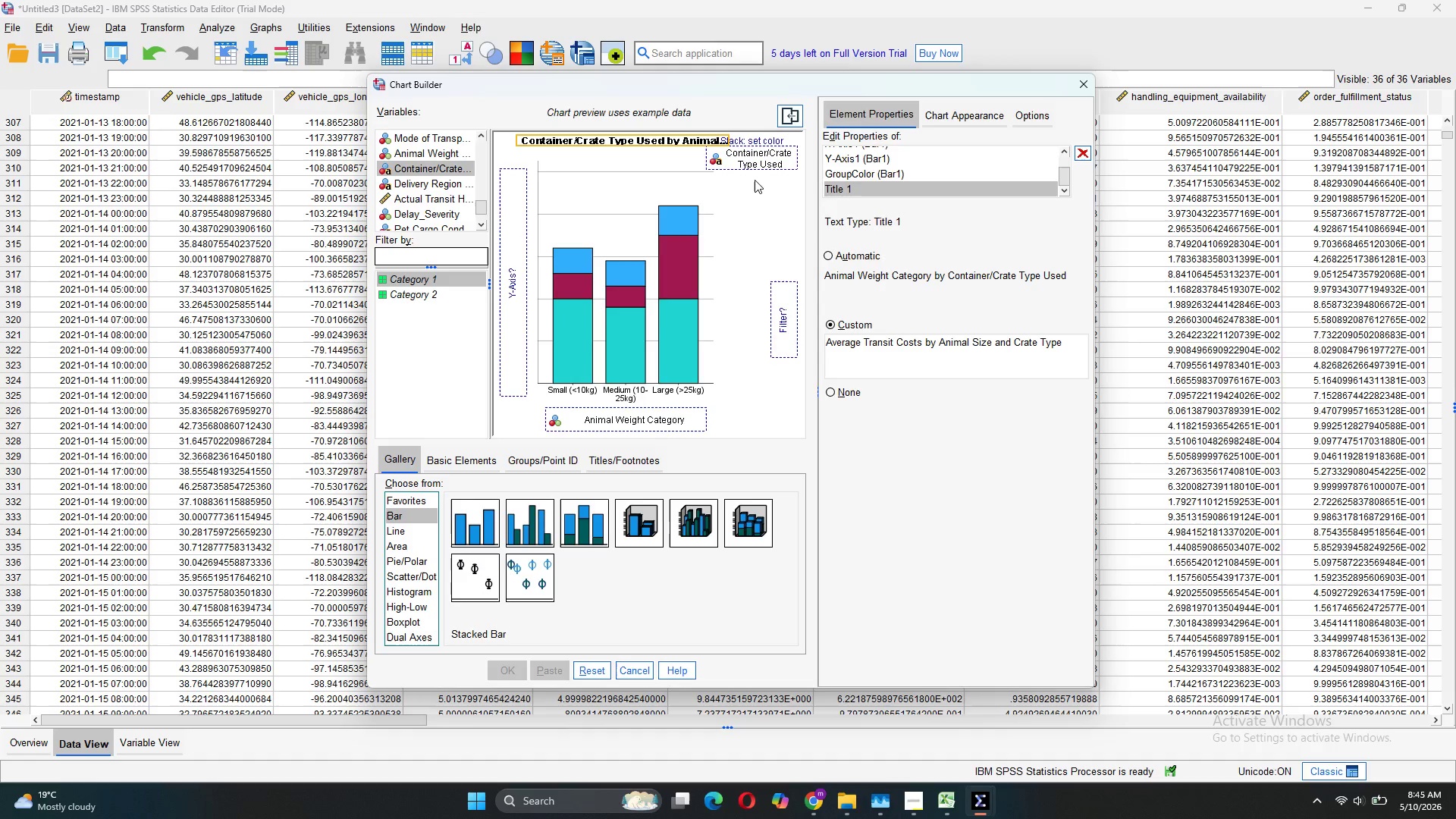 
wait(9.55)
 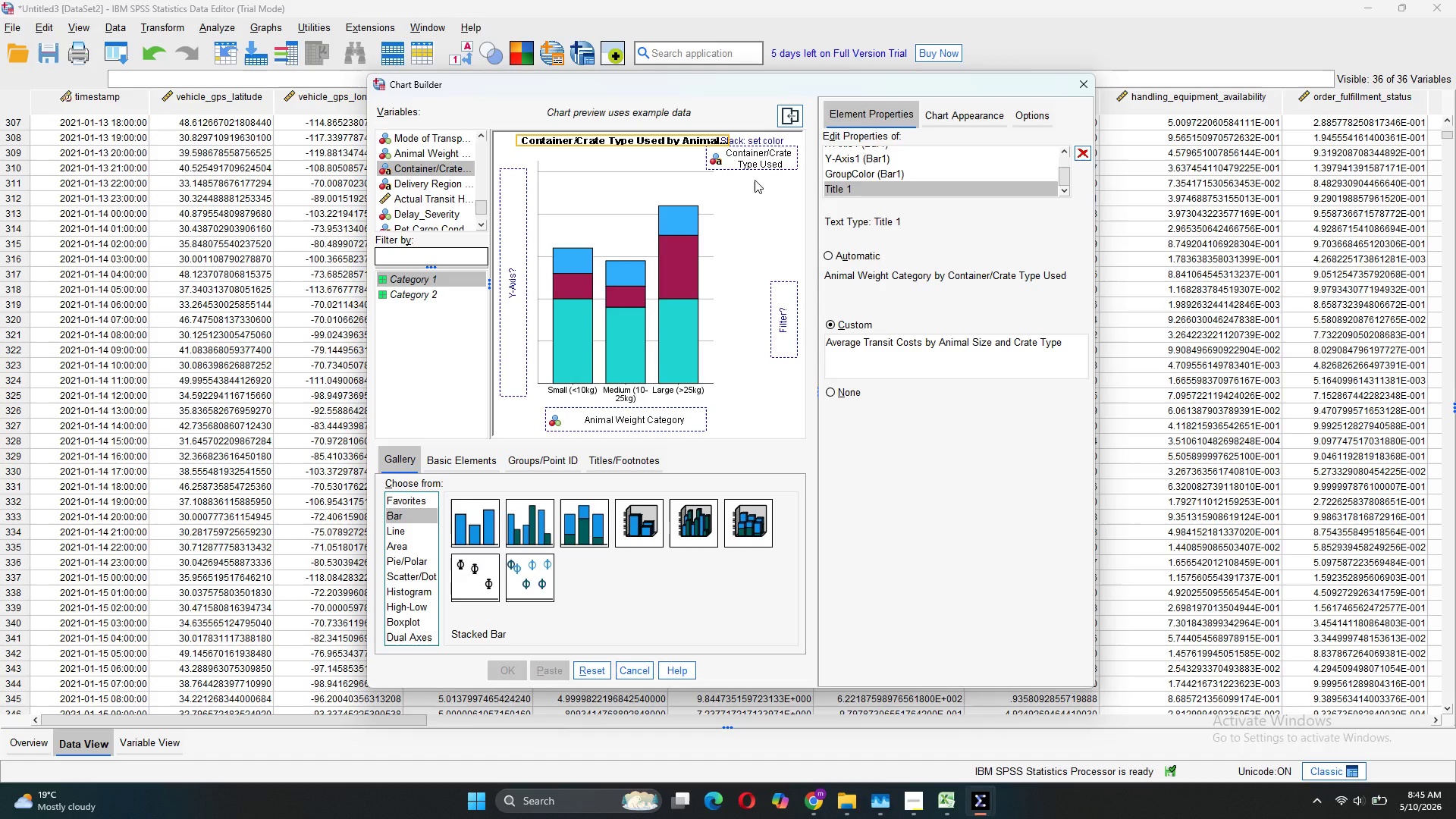 
left_click_drag(start_coordinate=[748, 158], to_coordinate=[777, 297])
 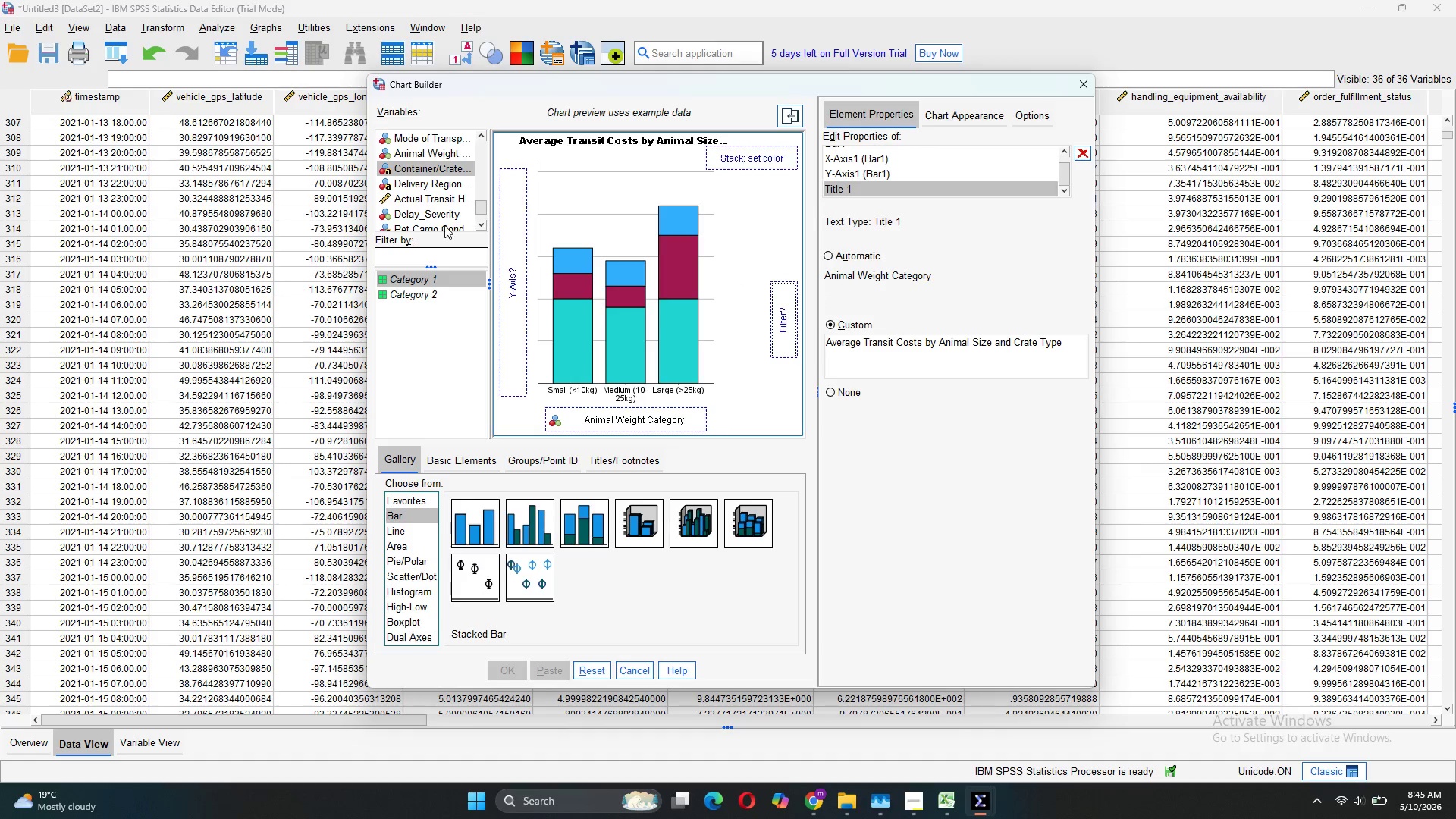 
left_click_drag(start_coordinate=[419, 163], to_coordinate=[748, 152])
 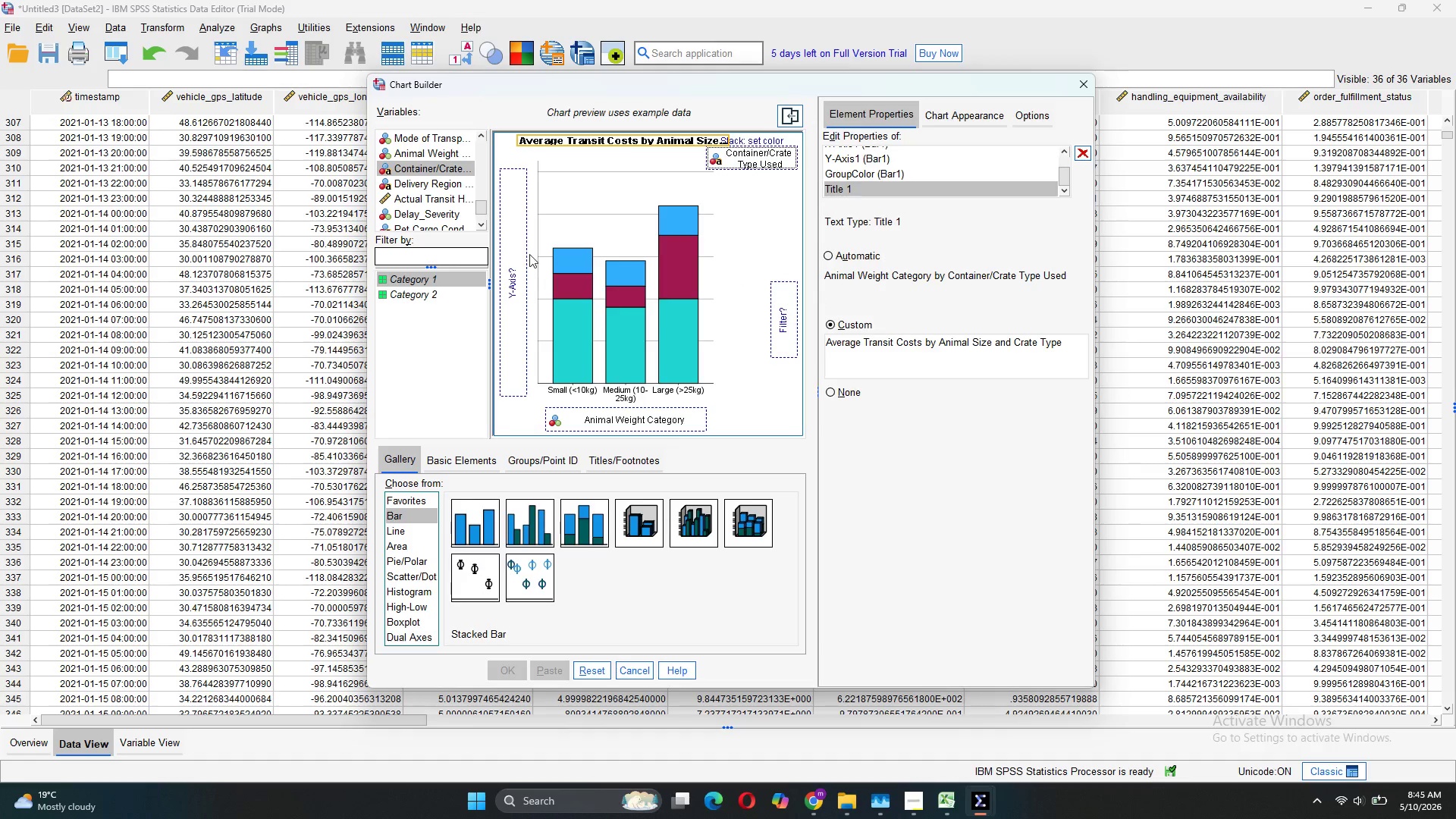 
left_click([509, 266])
 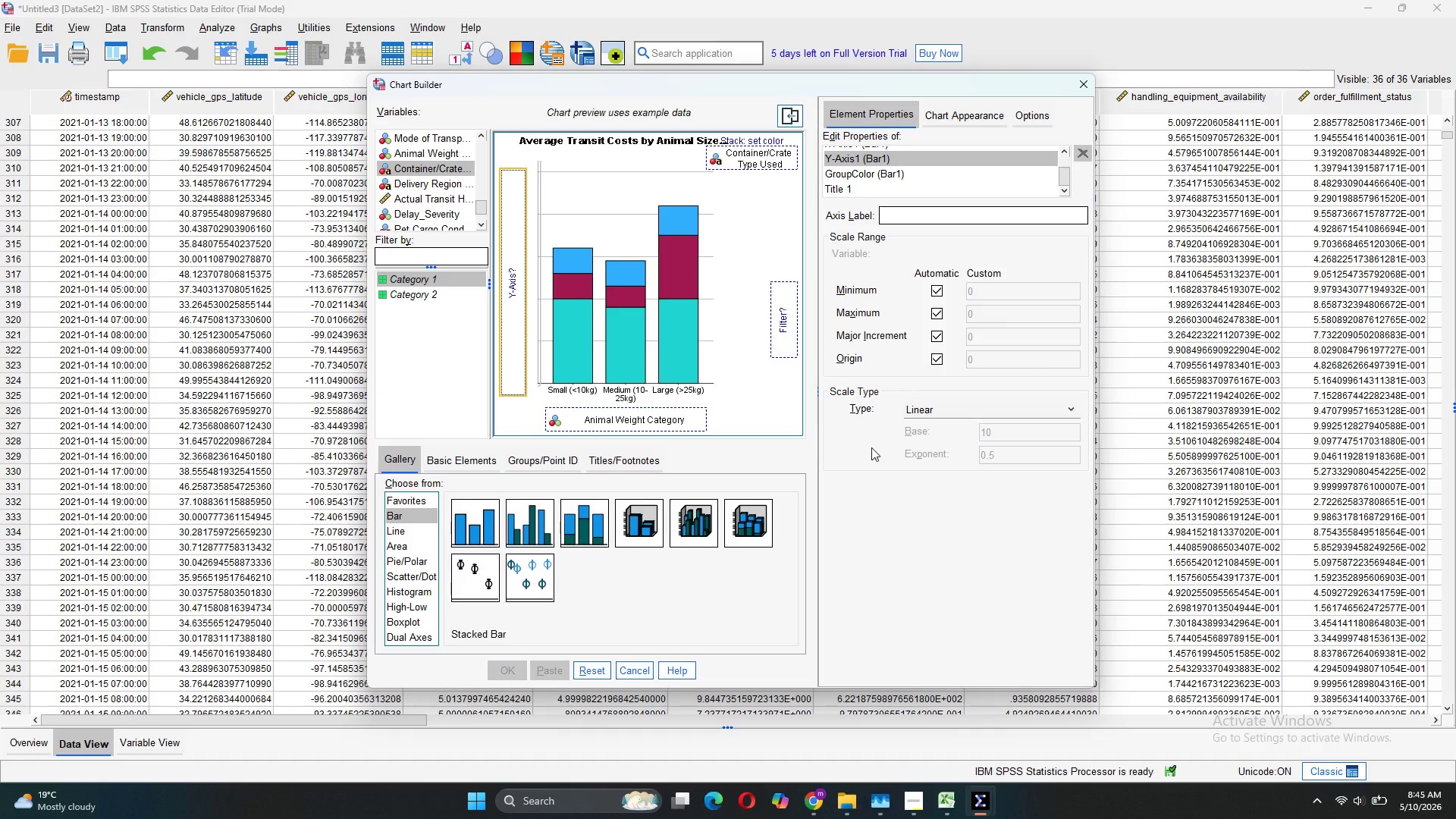 
wait(18.91)
 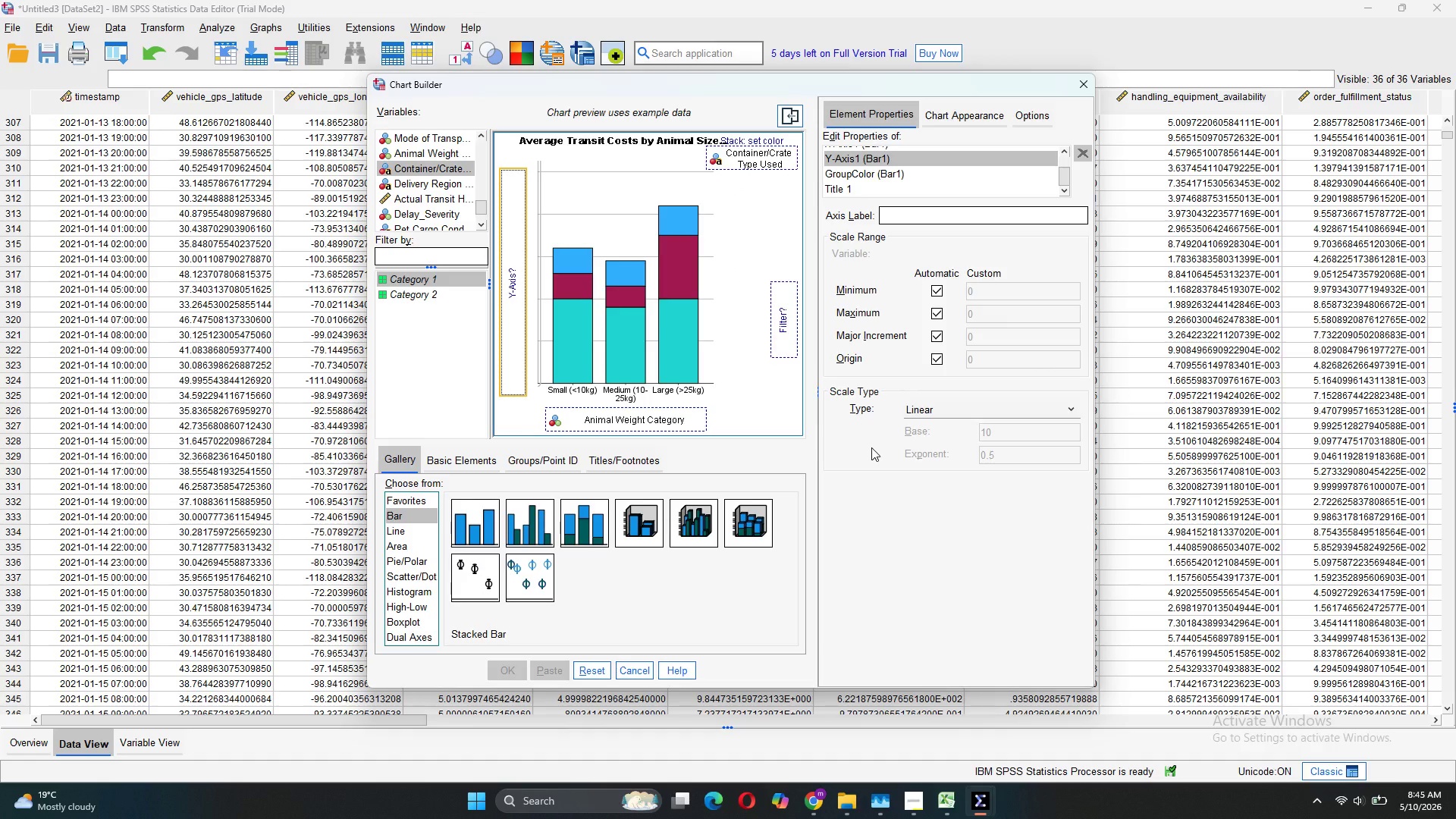 
scroll: coordinate [418, 173], scroll_direction: up, amount: 3.0
 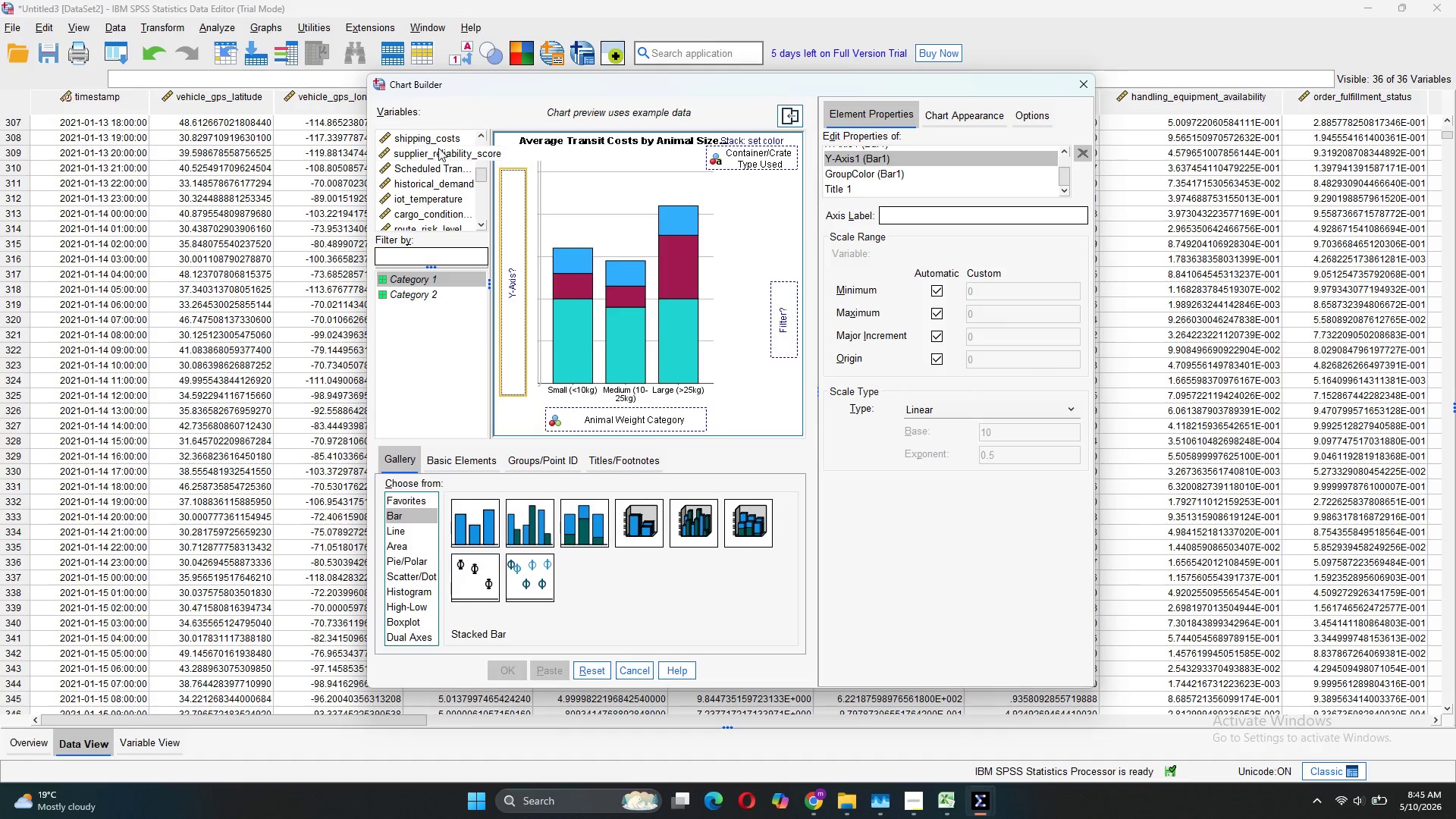 
left_click_drag(start_coordinate=[444, 140], to_coordinate=[518, 234])
 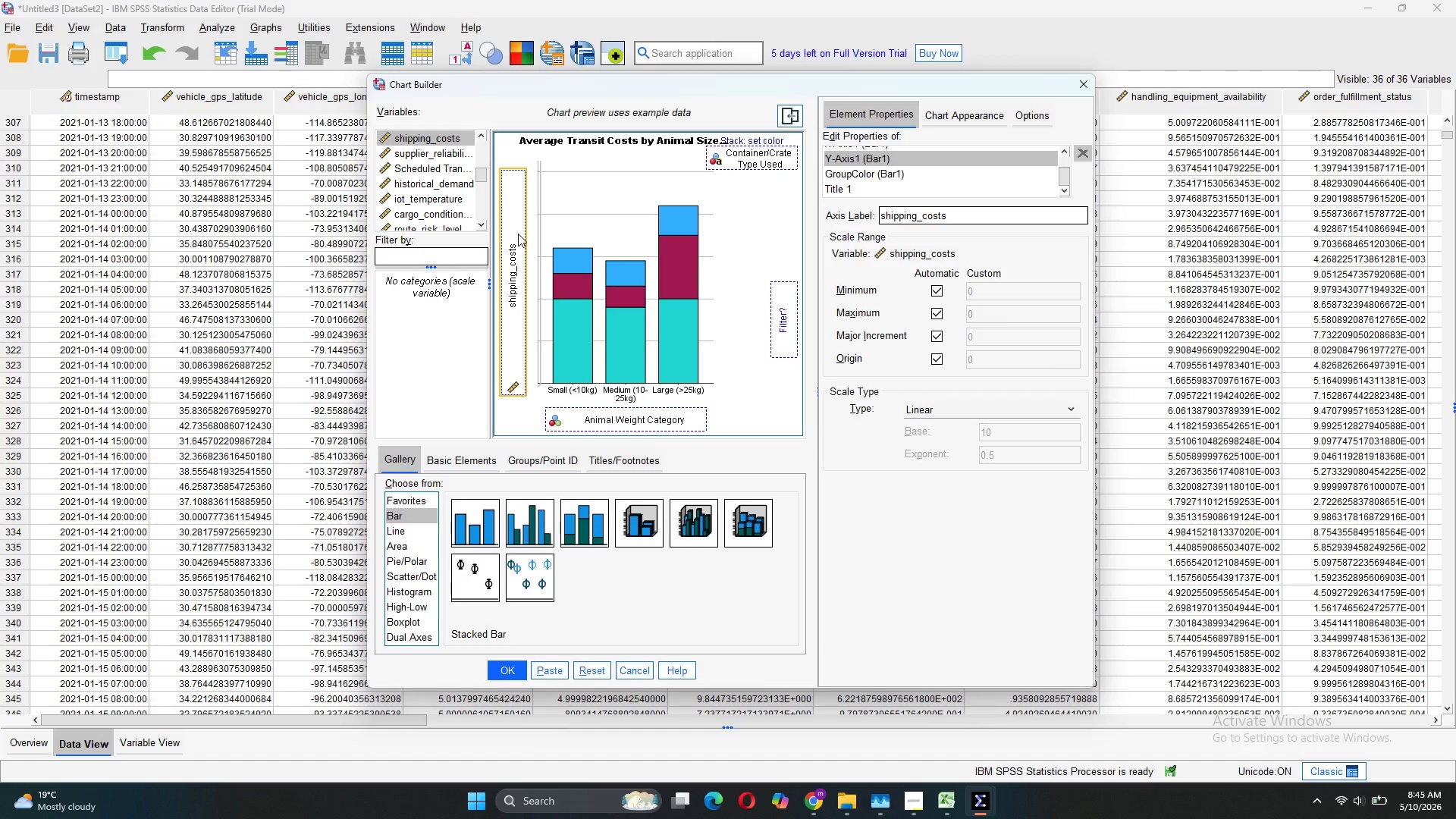 
wait(9.74)
 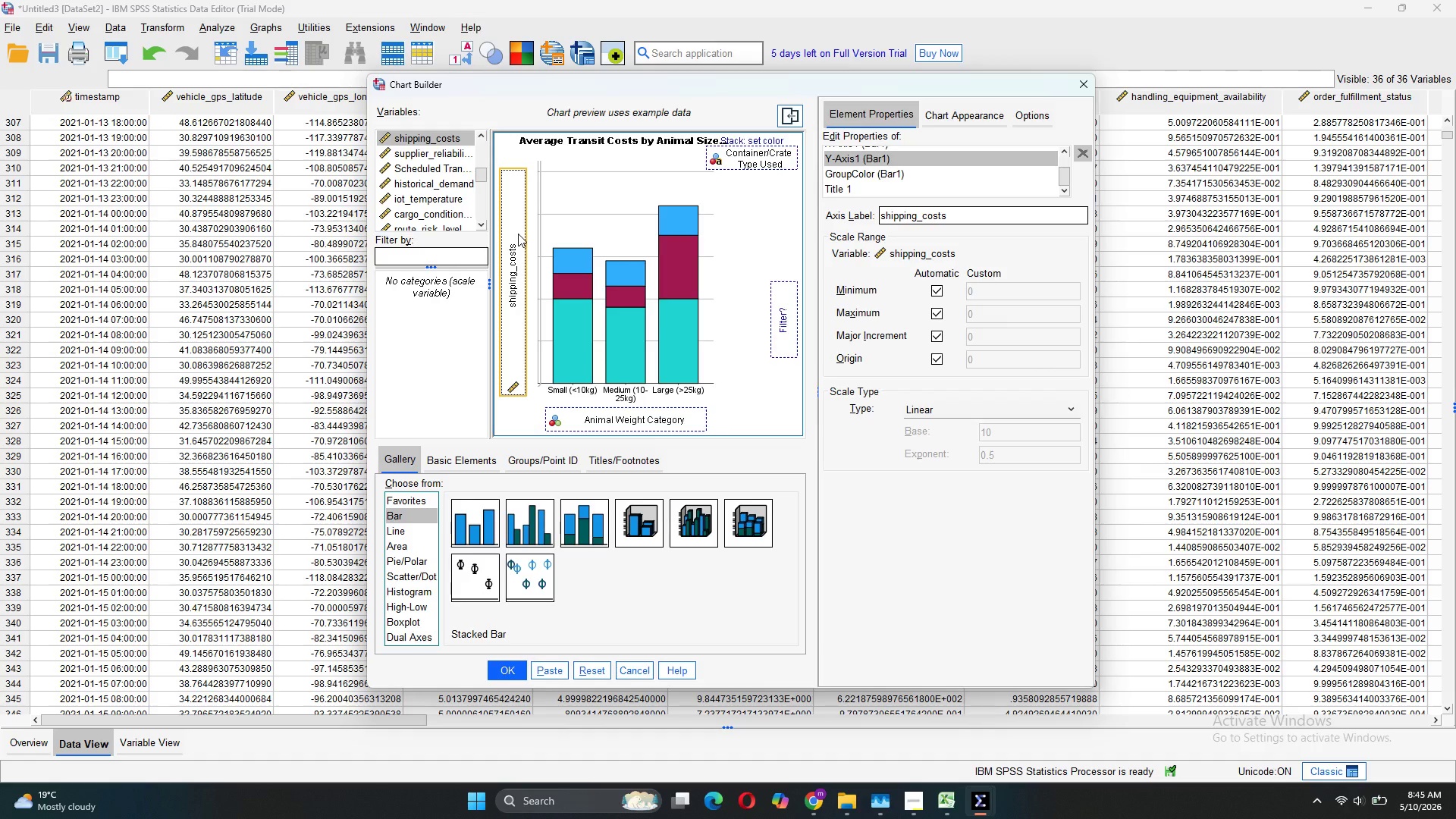 
left_click_drag(start_coordinate=[517, 252], to_coordinate=[781, 315])
 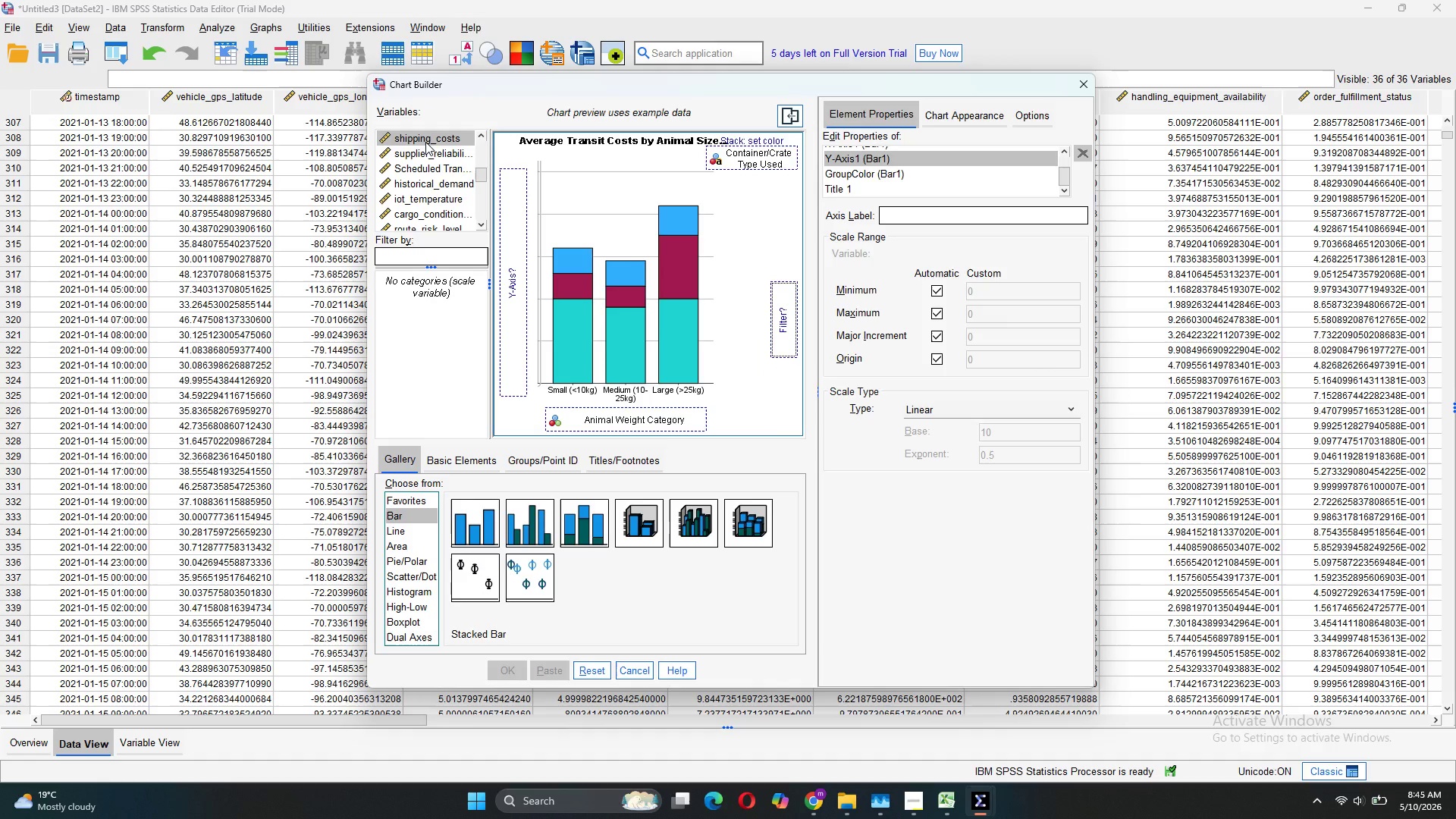 
left_click_drag(start_coordinate=[426, 140], to_coordinate=[516, 247])
 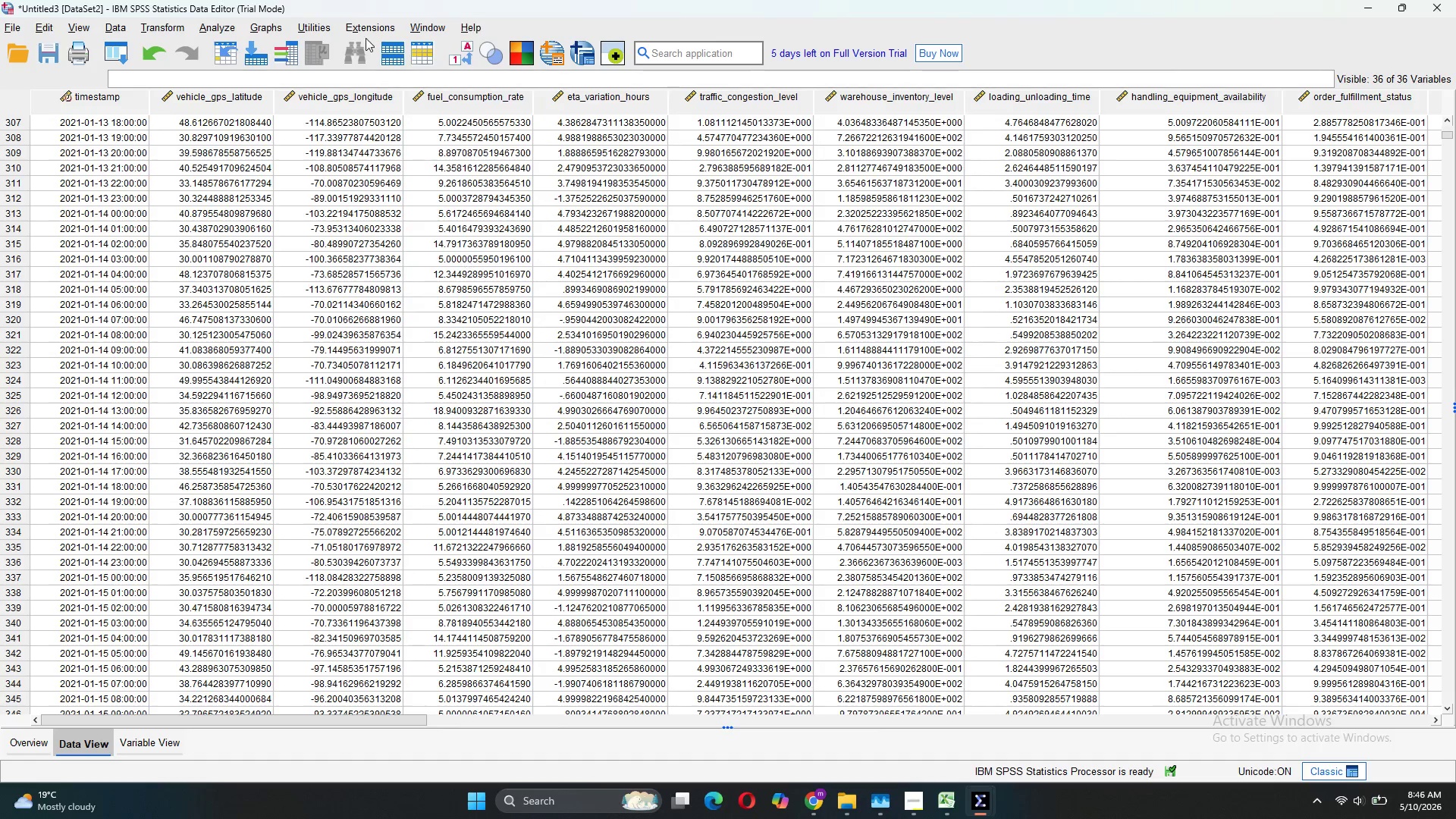 
left_click([280, 24])
 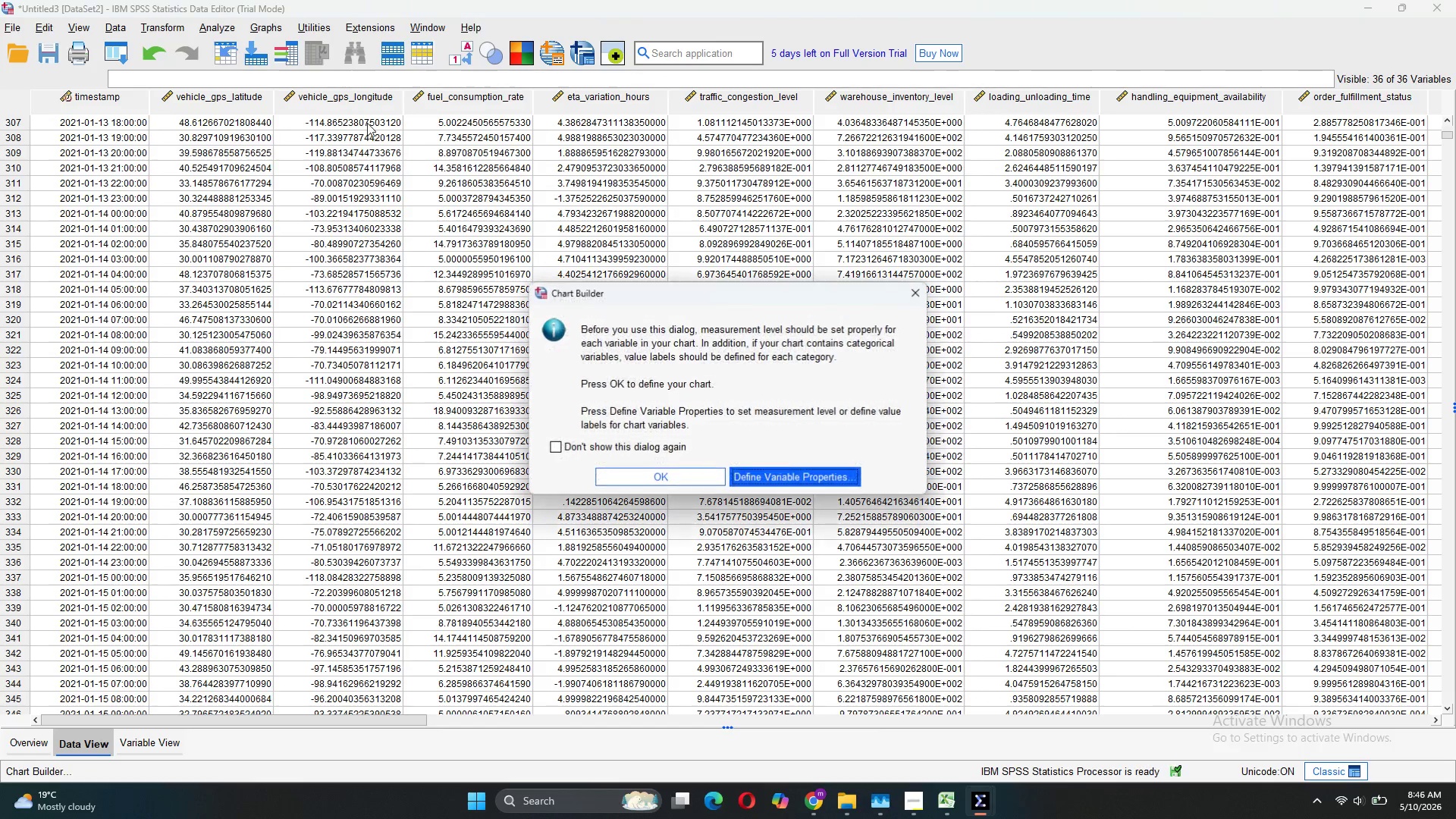 
left_click([627, 480])
 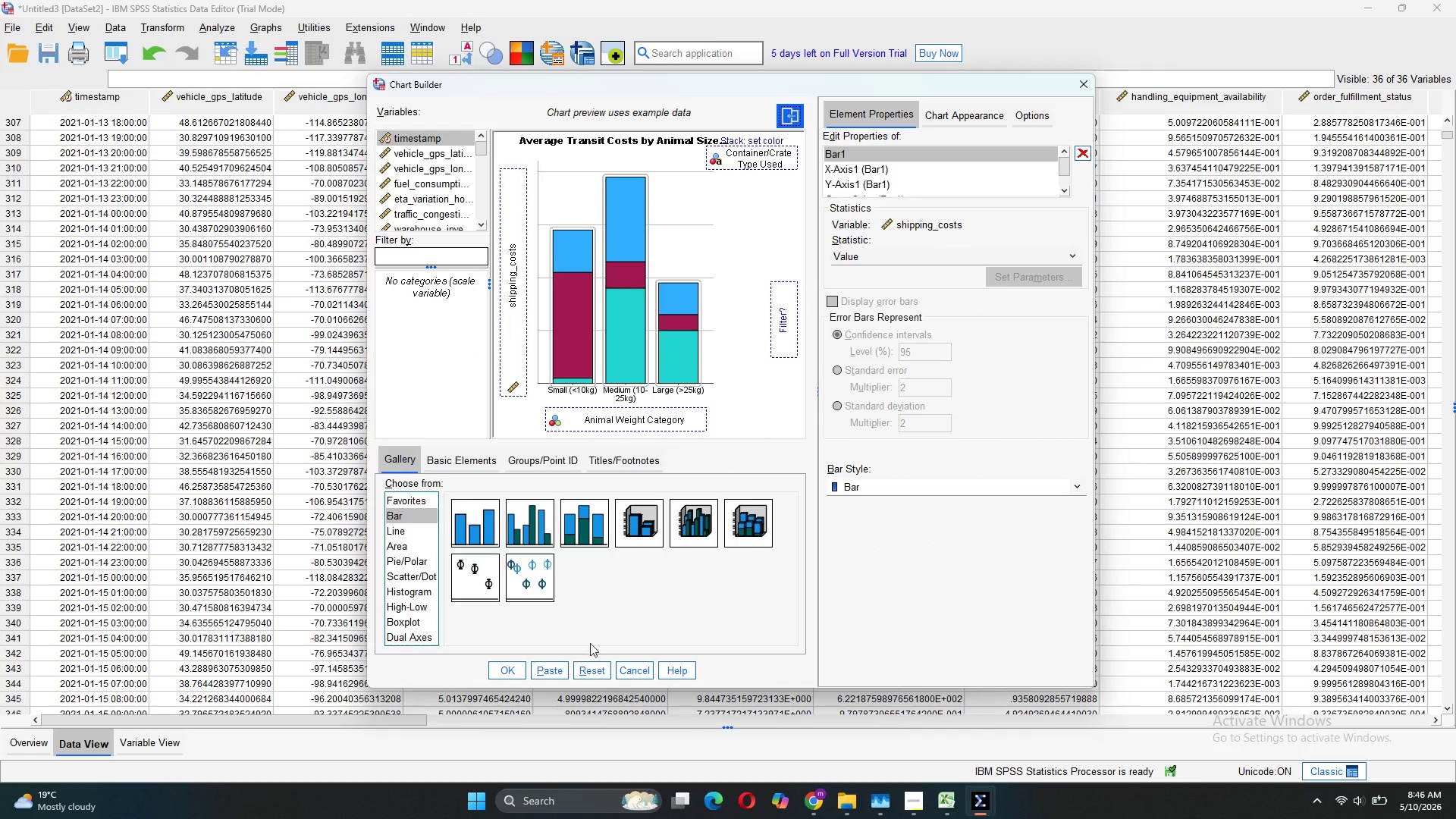 
left_click([519, 671])
 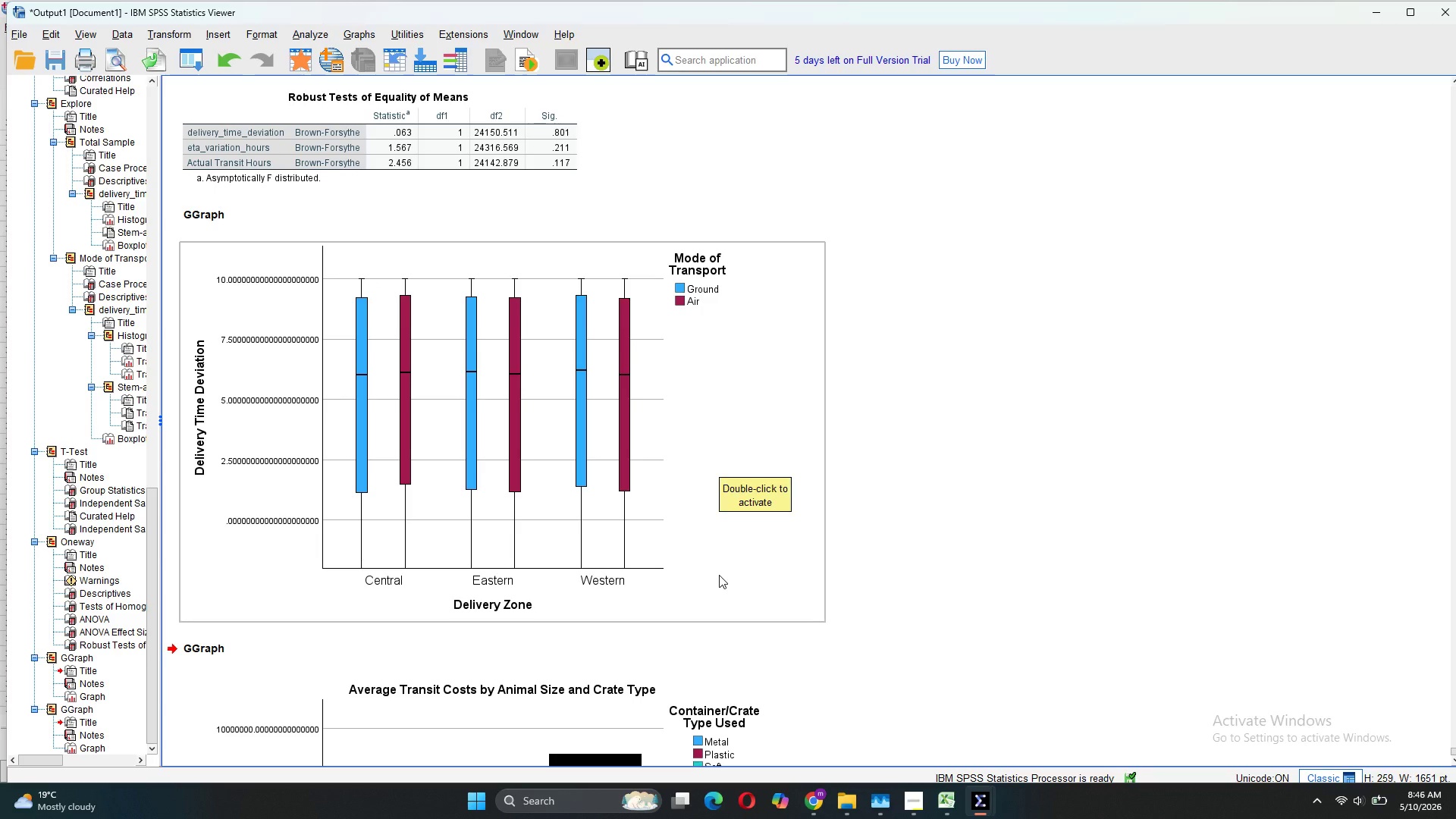 
scroll: coordinate [989, 617], scroll_direction: down, amount: 4.0
 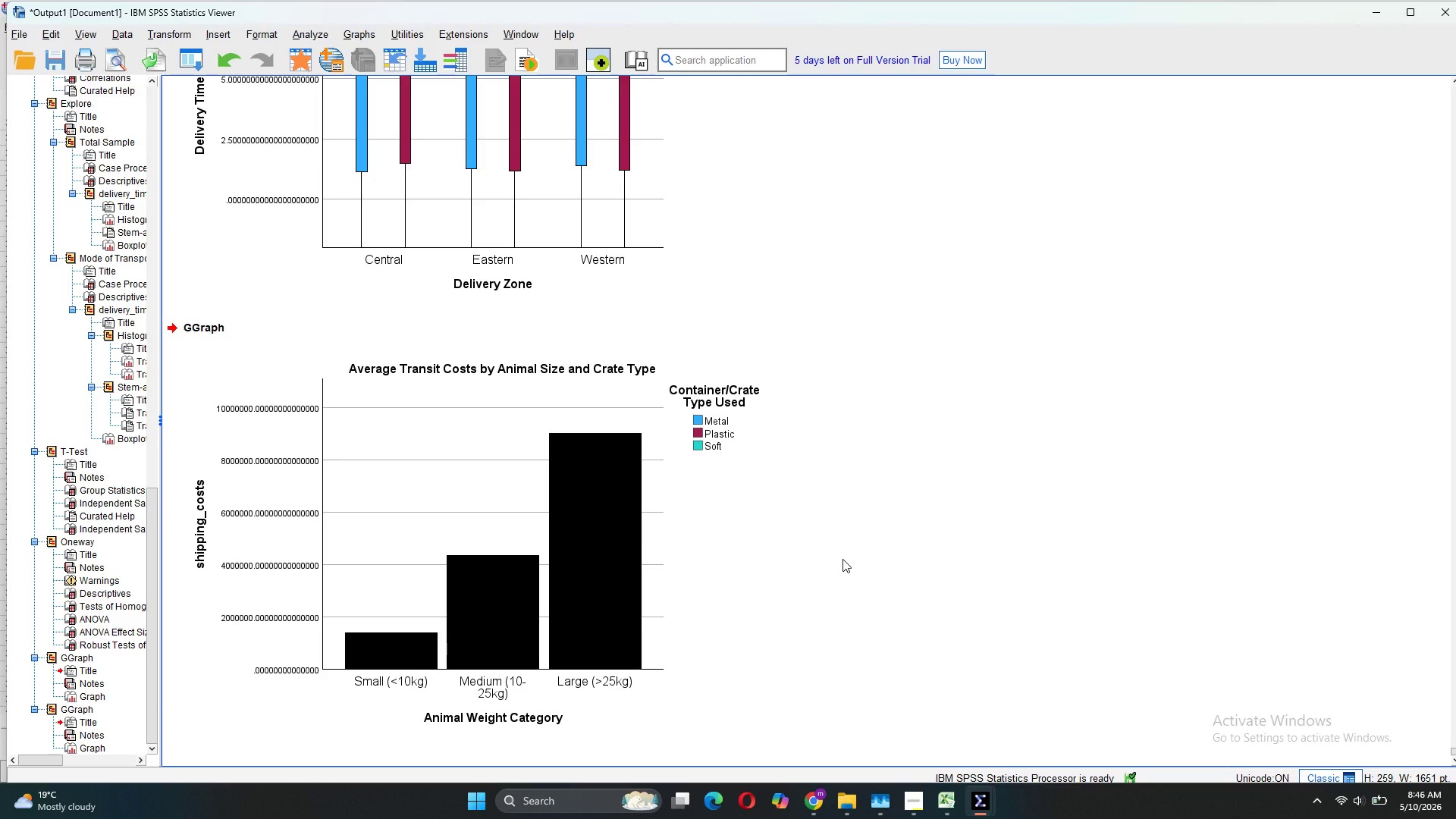 
wait(9.2)
 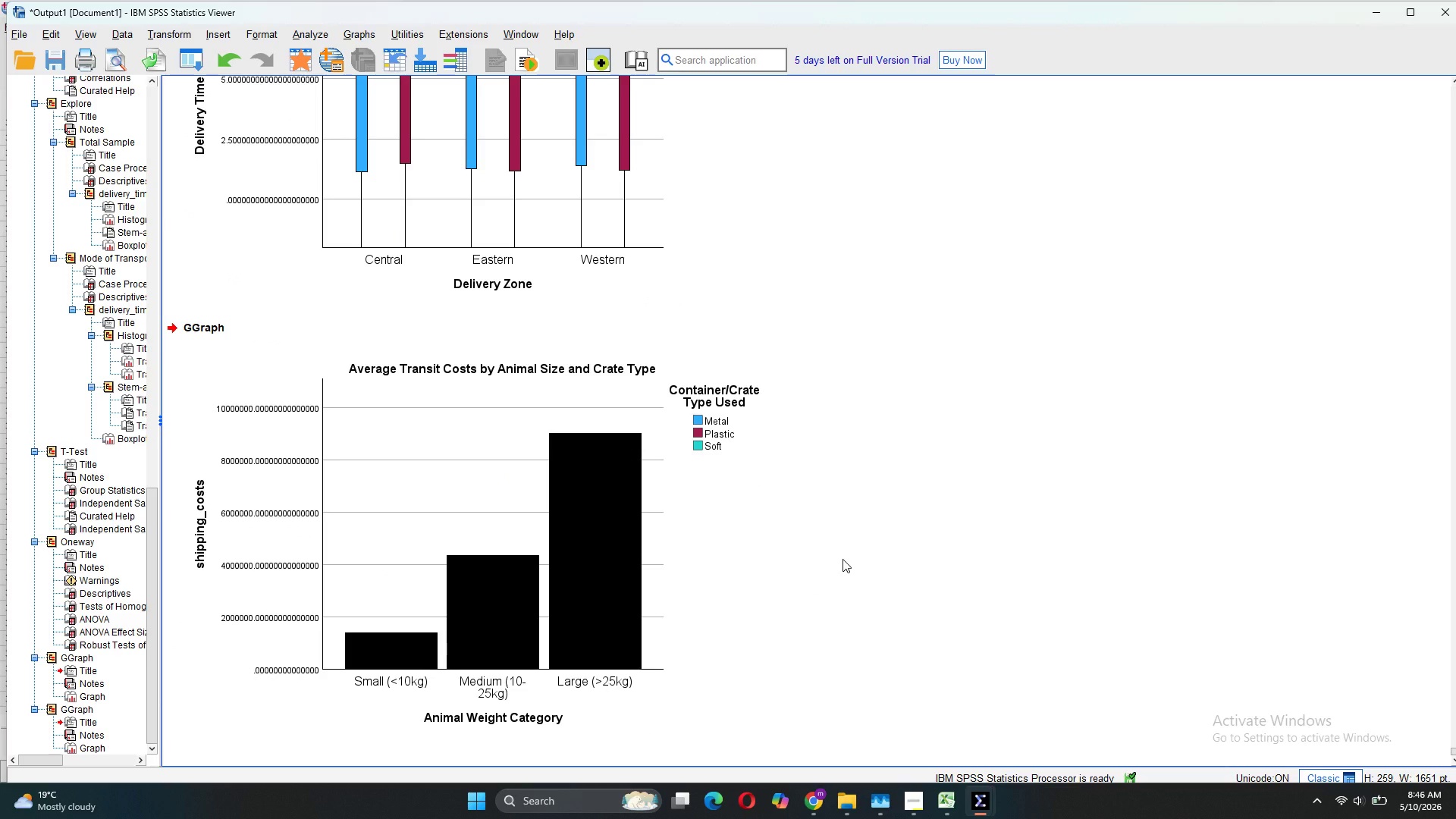 
left_click([1141, 735])
 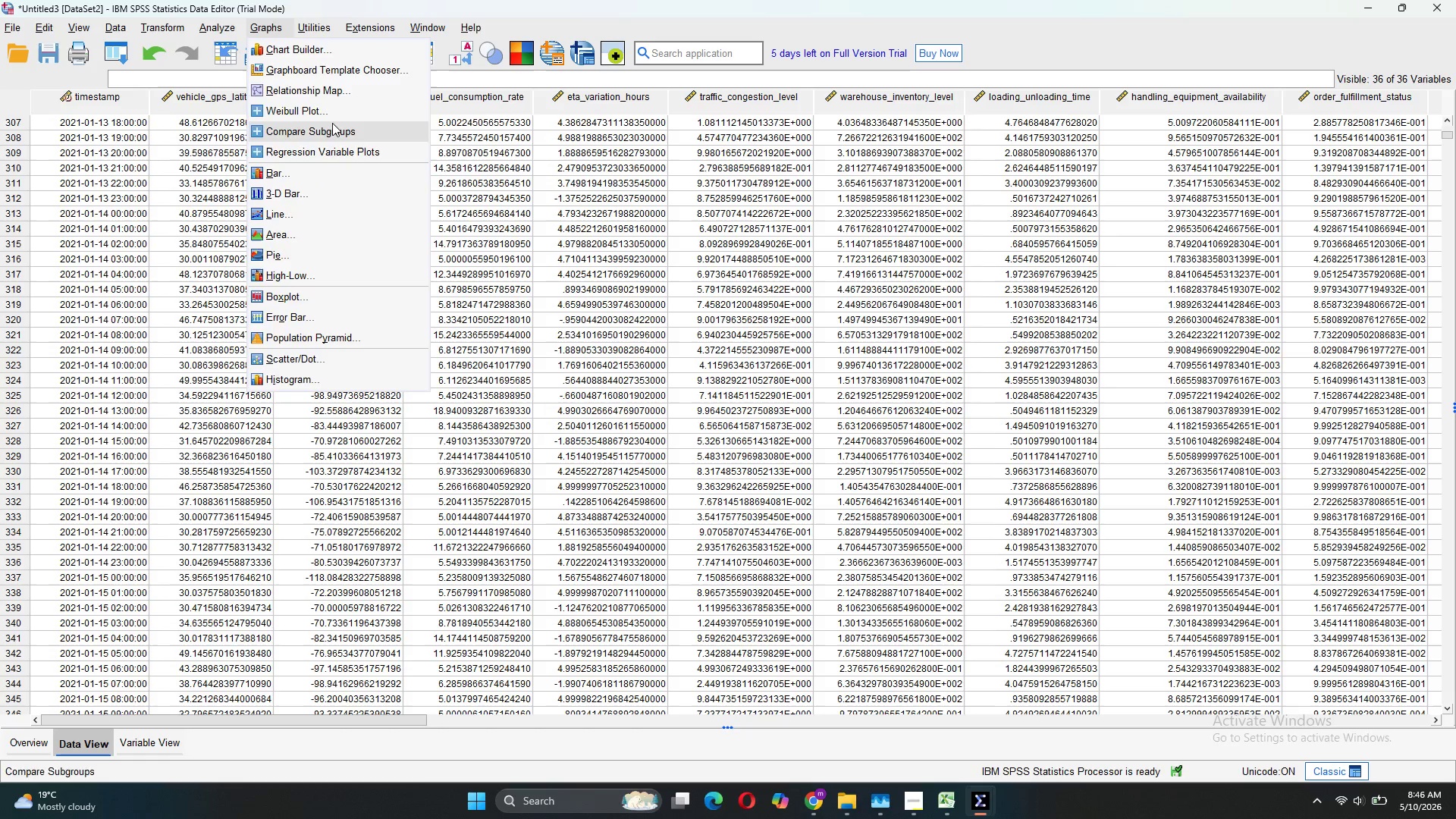 
left_click([341, 51])
 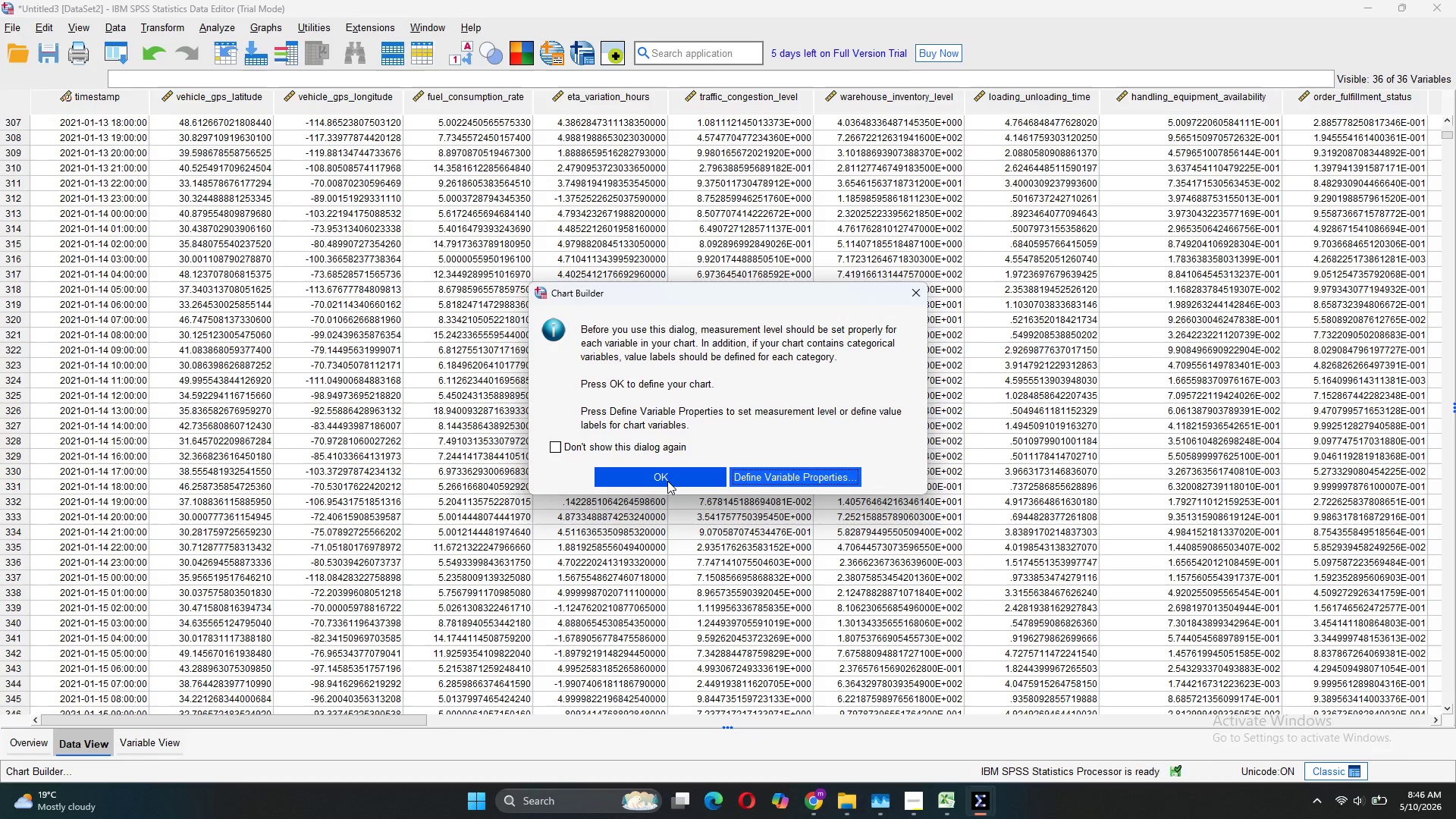 
left_click([667, 481])
 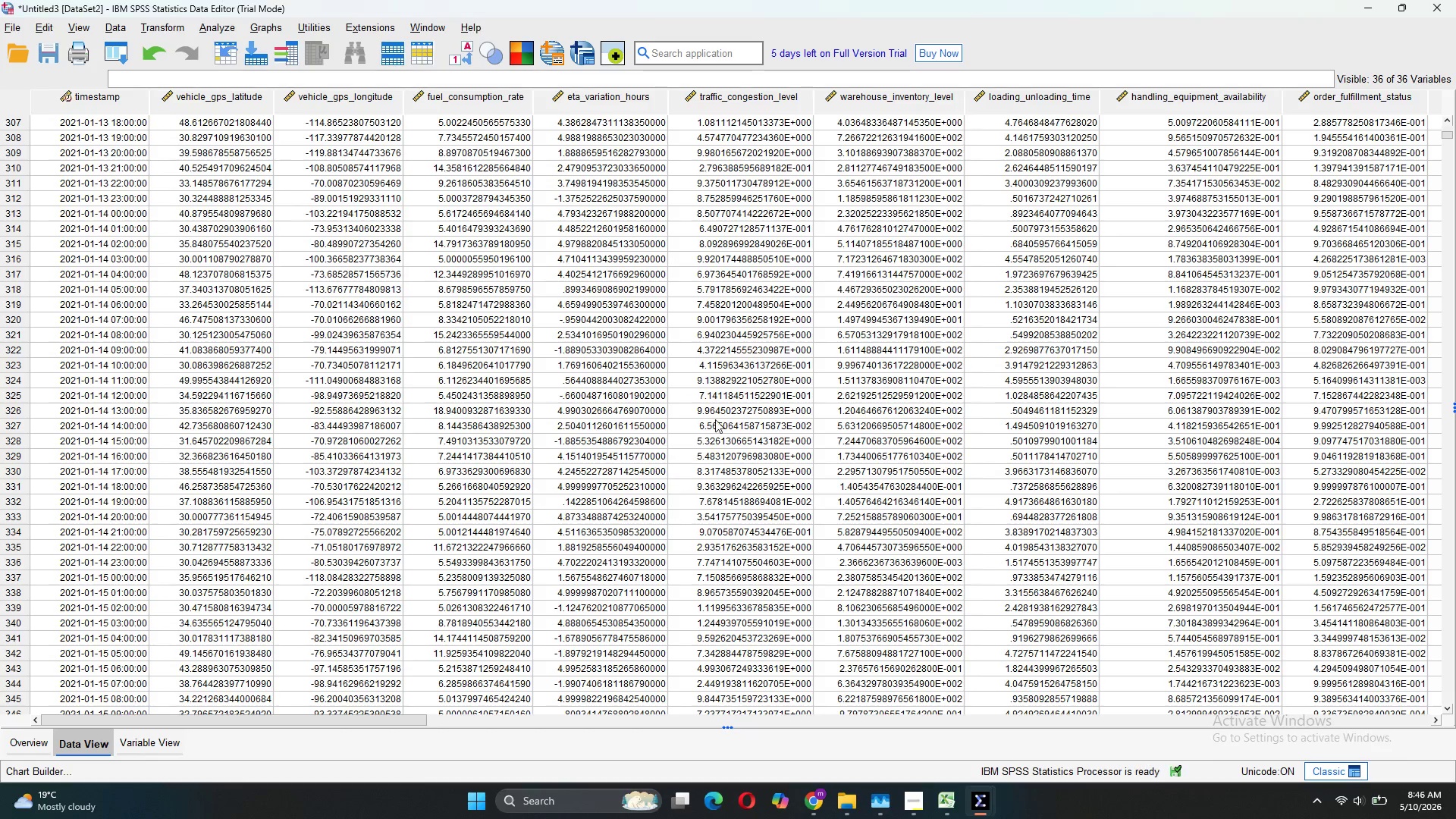 
mouse_move([746, 365])
 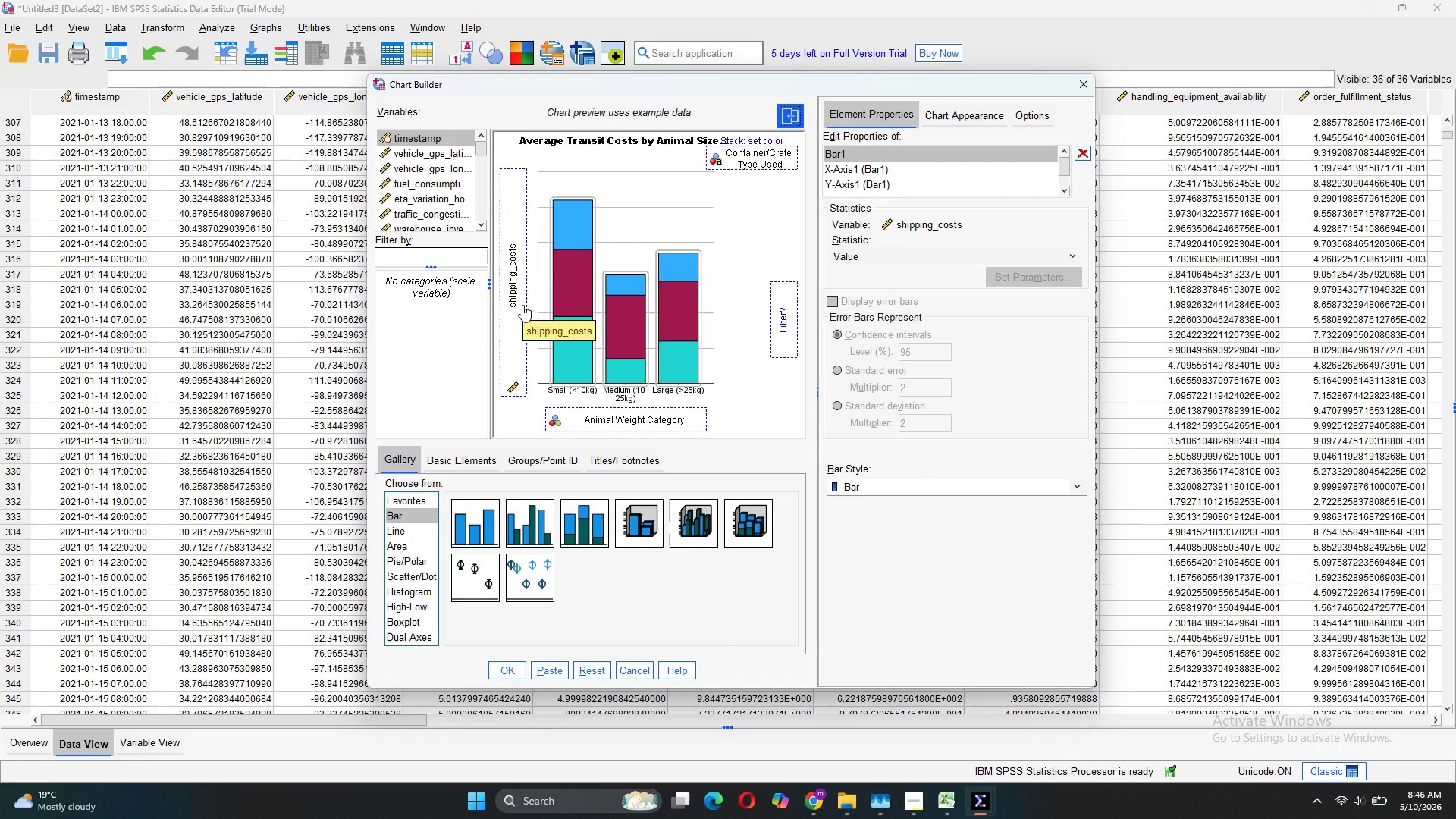 
left_click_drag(start_coordinate=[522, 305], to_coordinate=[462, 201])
 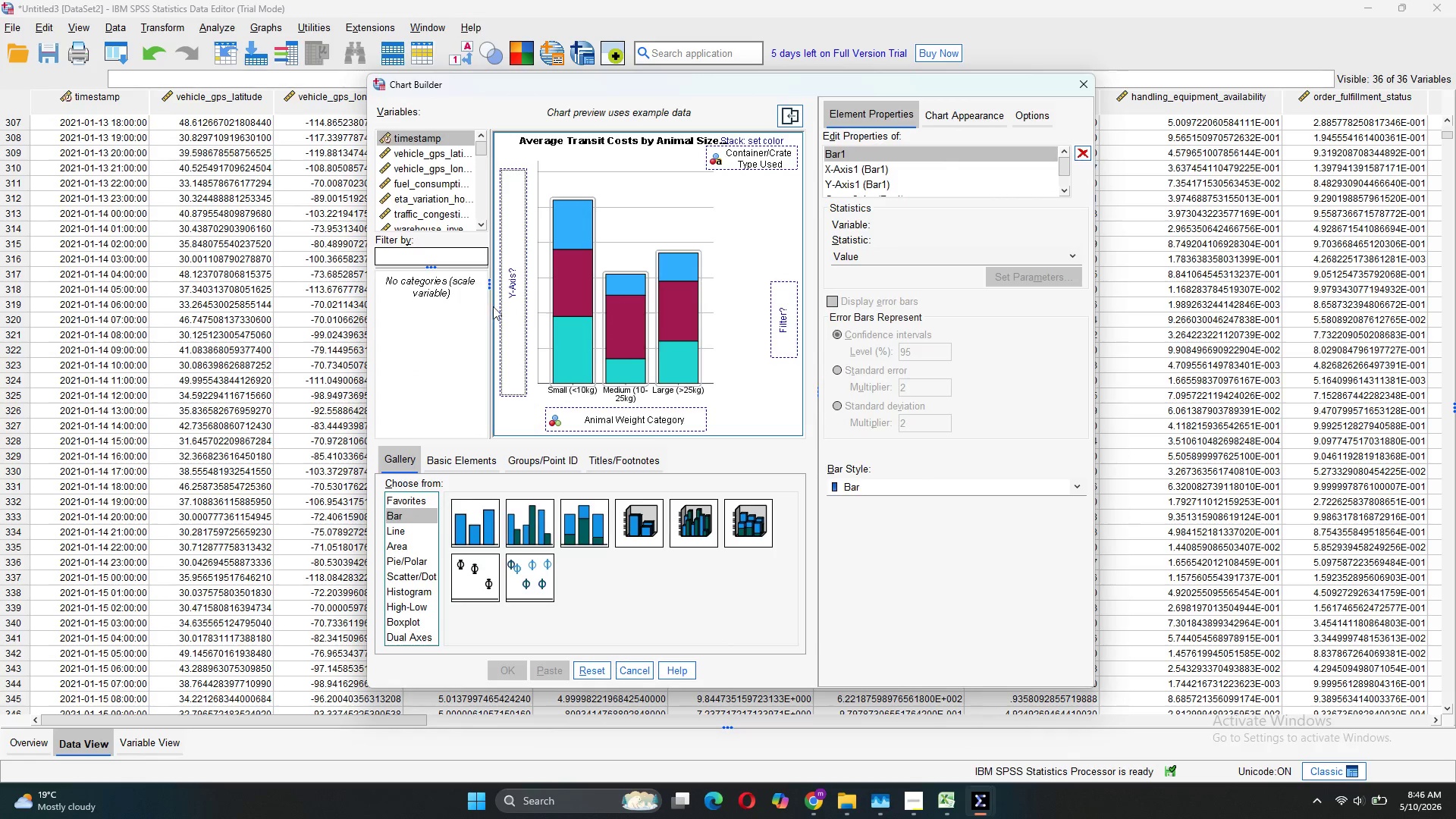 
mouse_move([520, 332])
 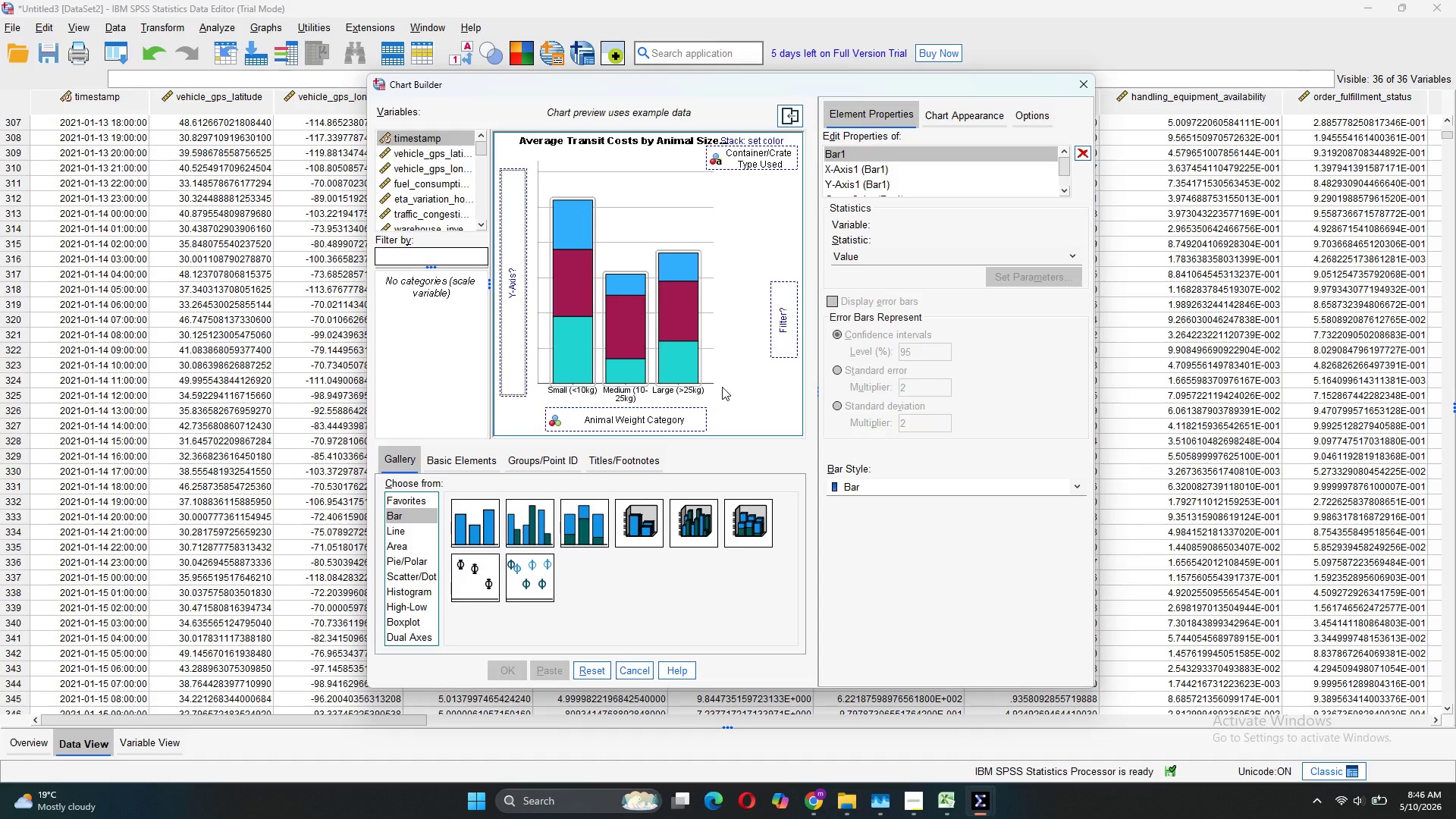 
left_click_drag(start_coordinate=[759, 153], to_coordinate=[522, 234])
 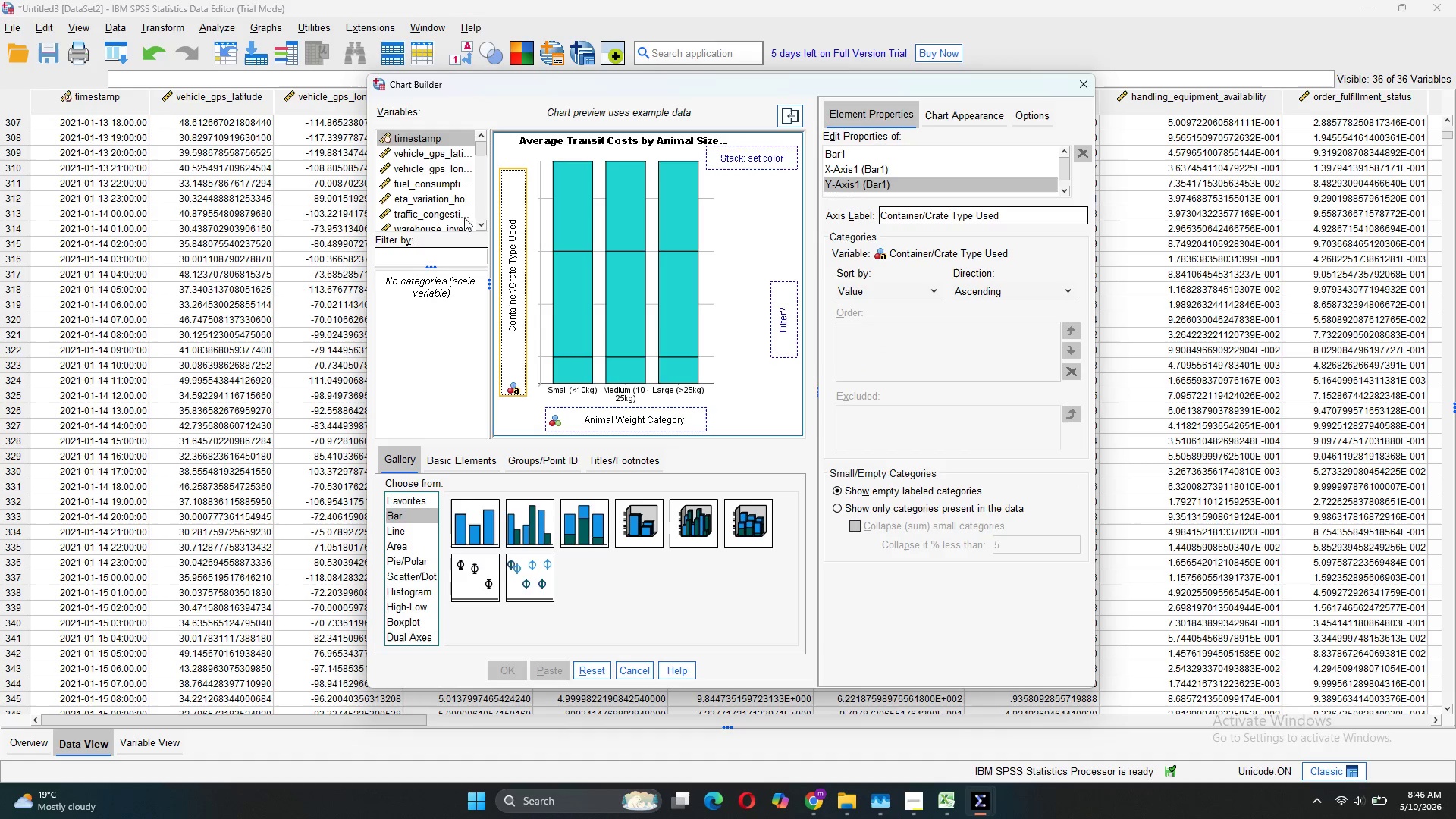 
scroll: coordinate [399, 170], scroll_direction: down, amount: 2.0
 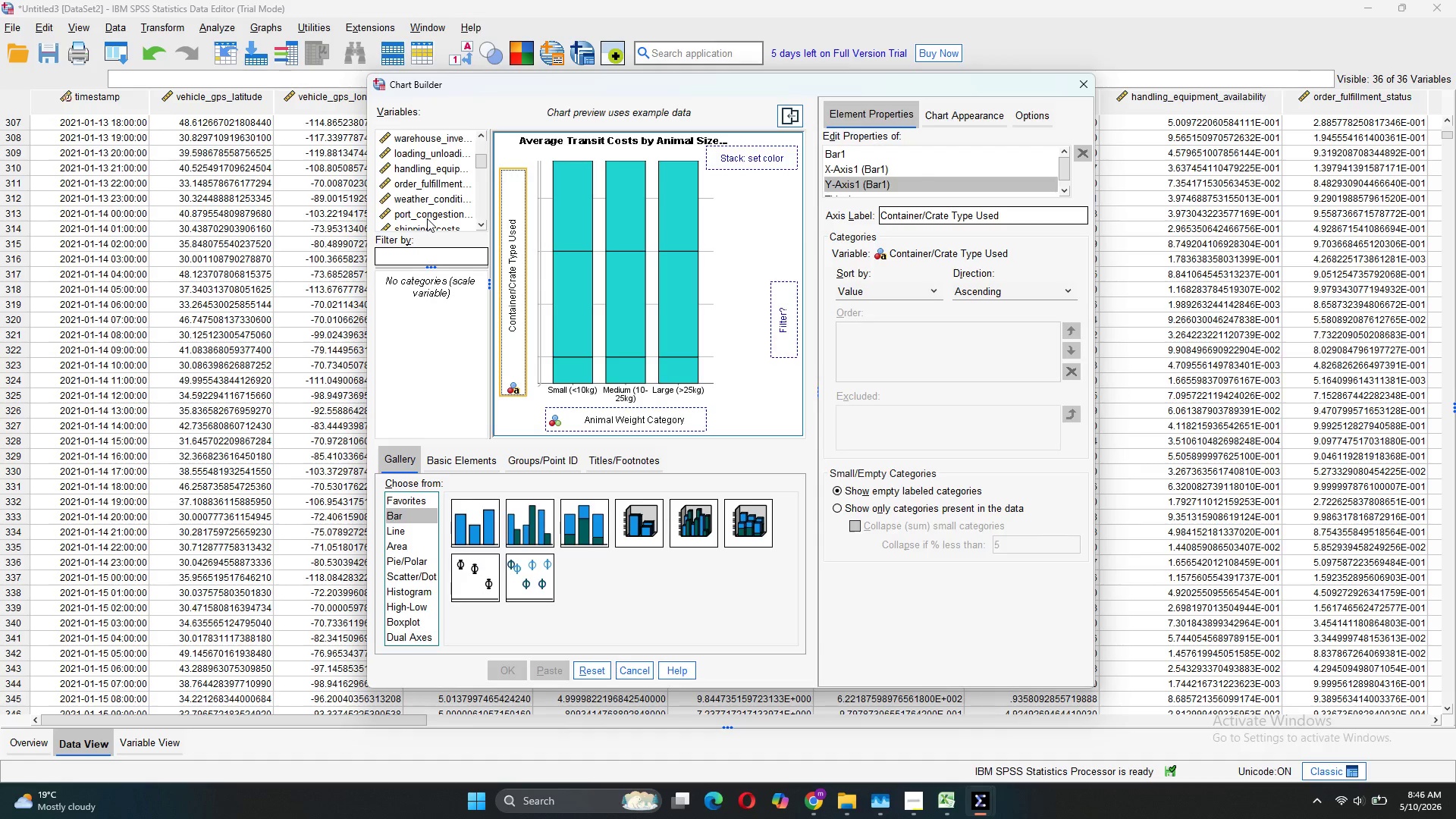 
scroll: coordinate [427, 218], scroll_direction: none, amount: 0.0
 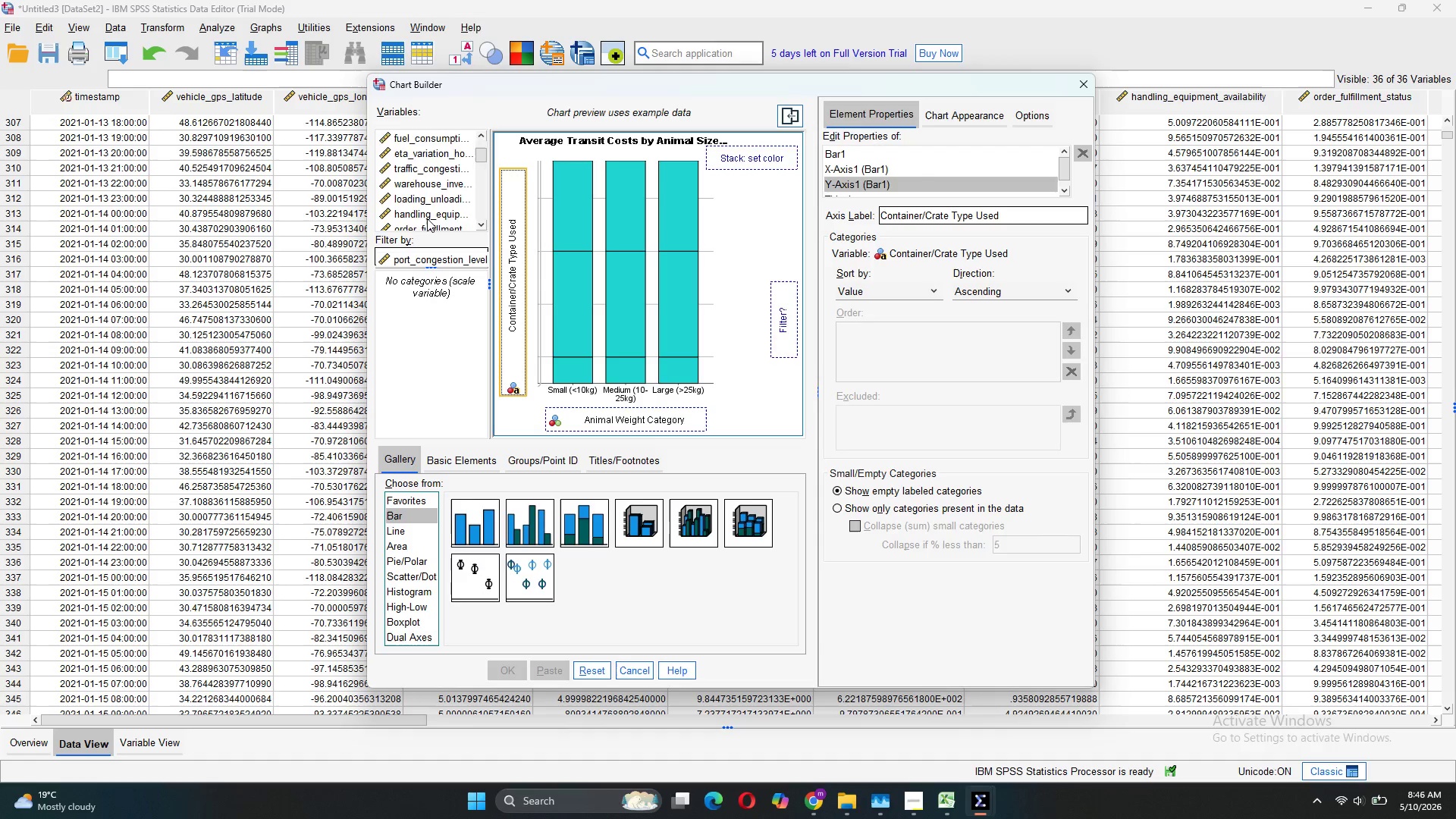 
scroll: coordinate [427, 218], scroll_direction: up, amount: 1.0
 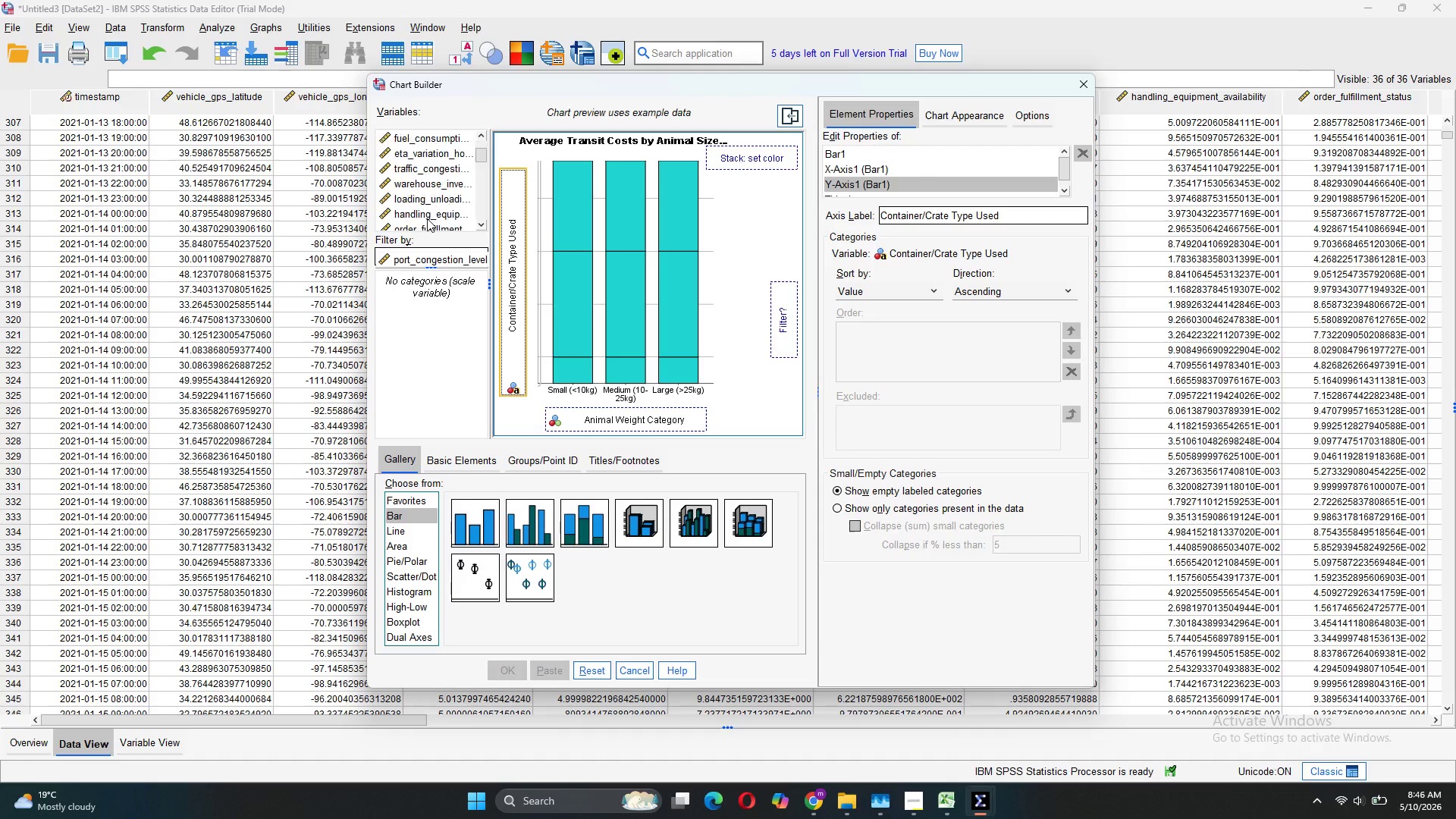 
scroll: coordinate [427, 218], scroll_direction: down, amount: 2.0
 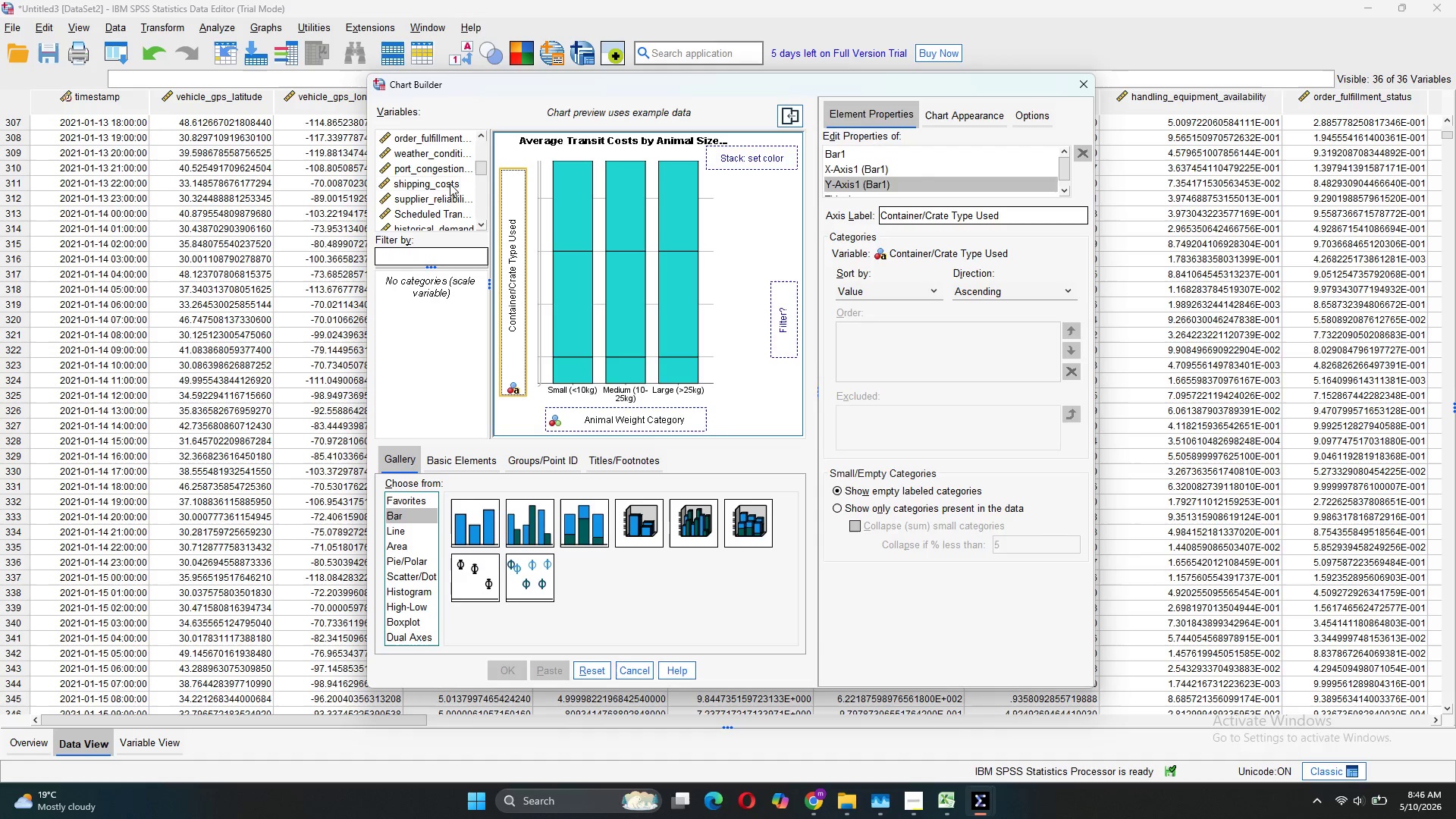 
left_click_drag(start_coordinate=[450, 184], to_coordinate=[747, 153])
 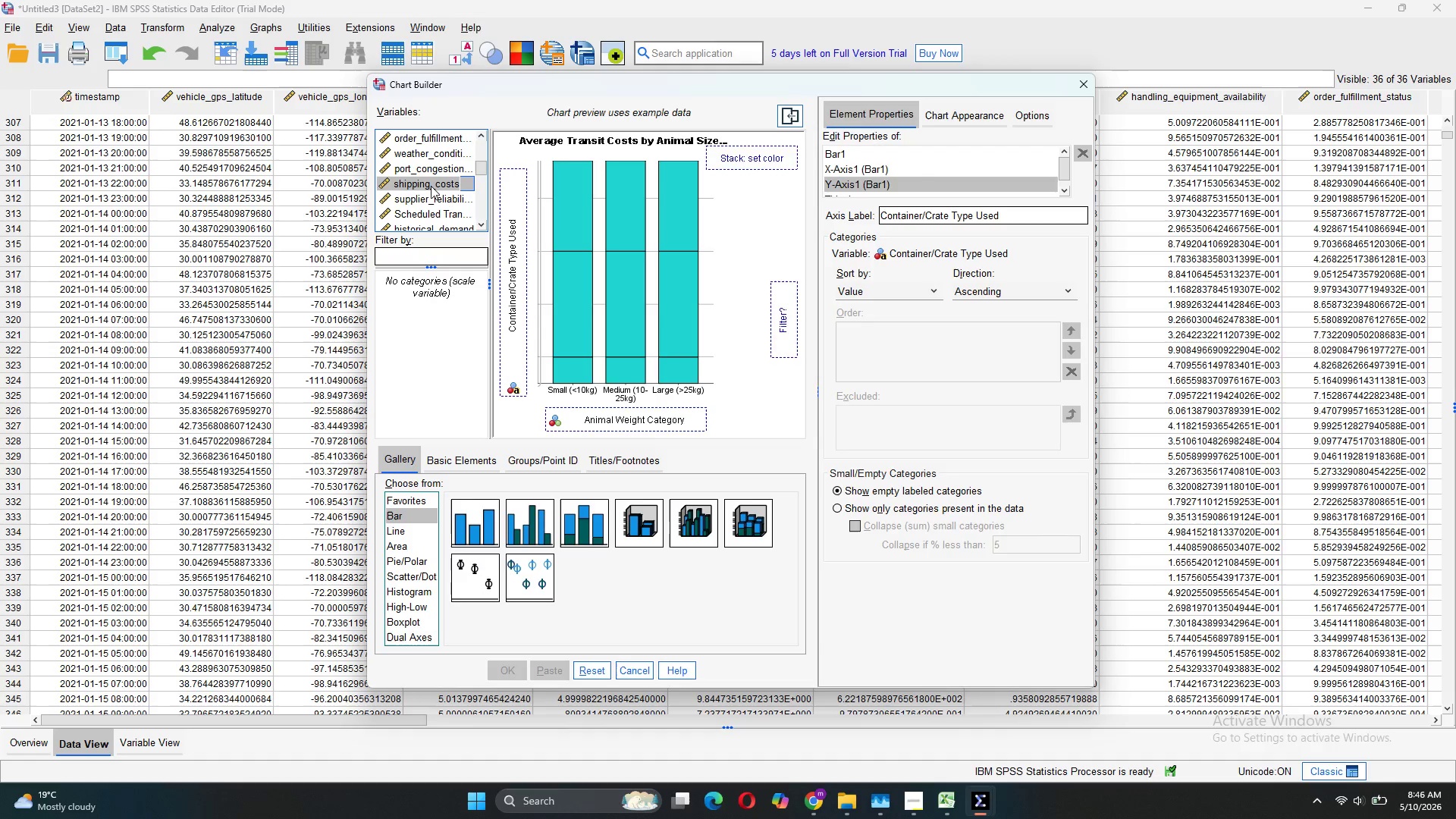 
left_click_drag(start_coordinate=[511, 266], to_coordinate=[742, 161])
 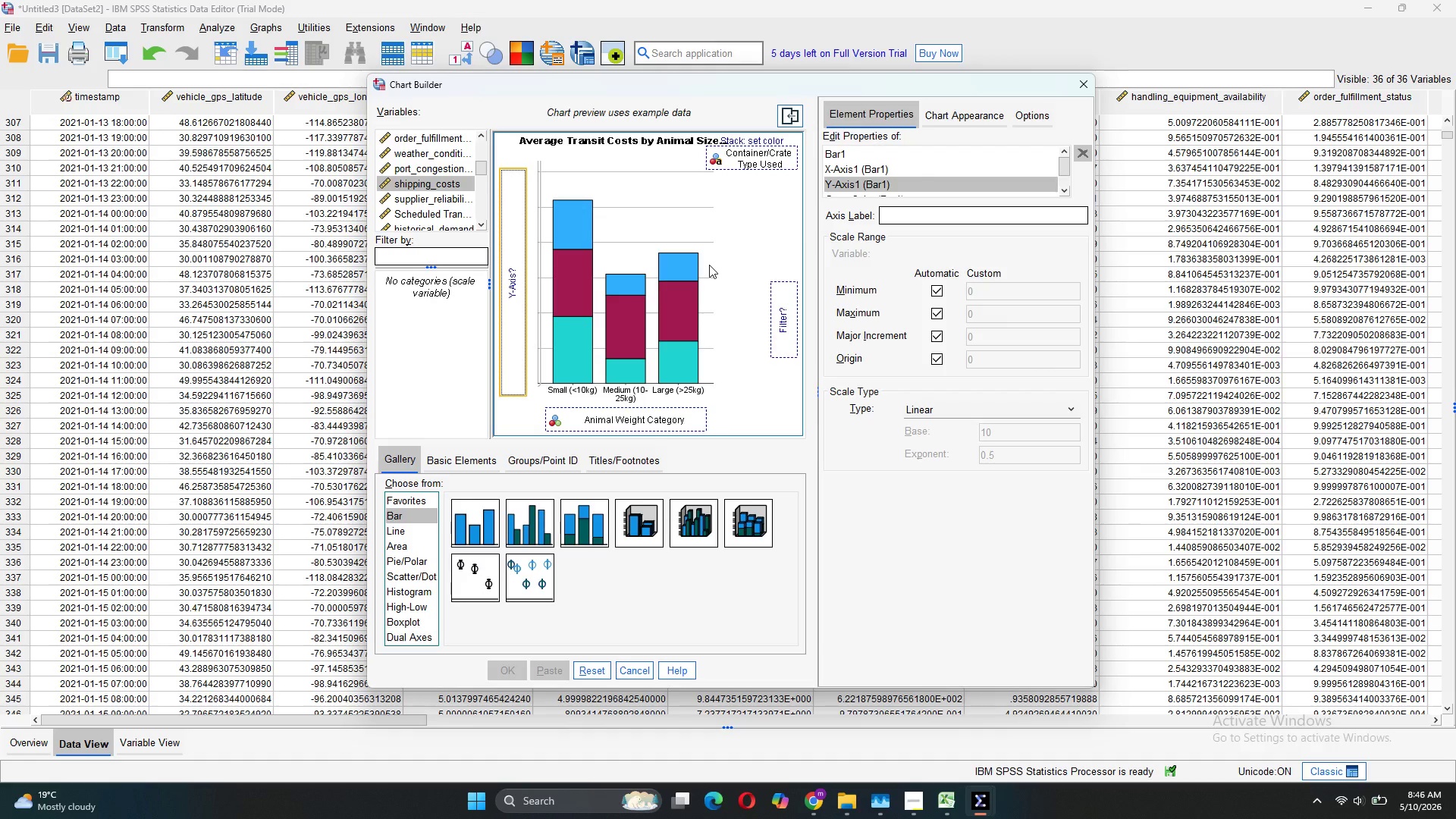 
left_click([791, 315])
 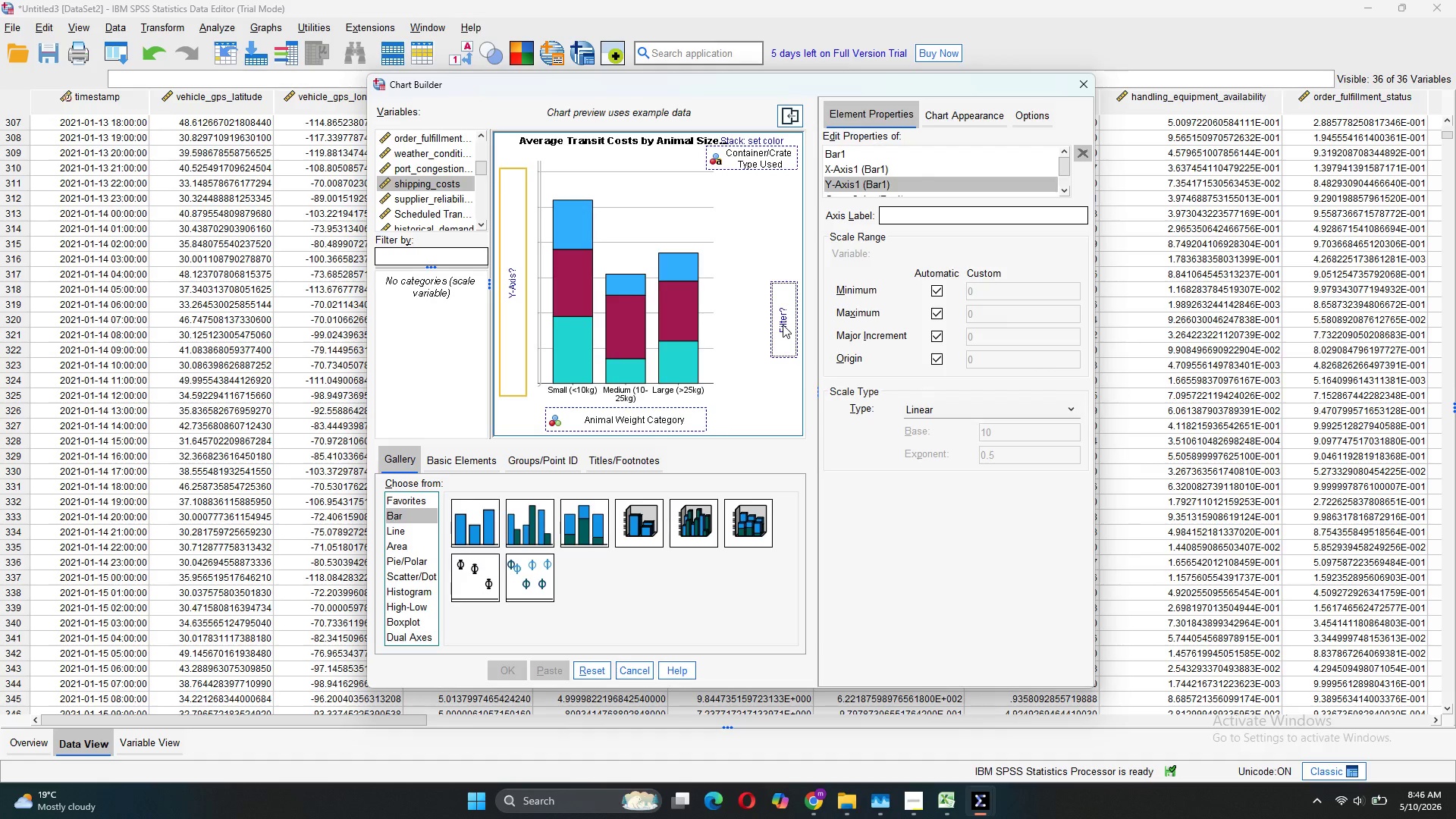 
wait(6.83)
 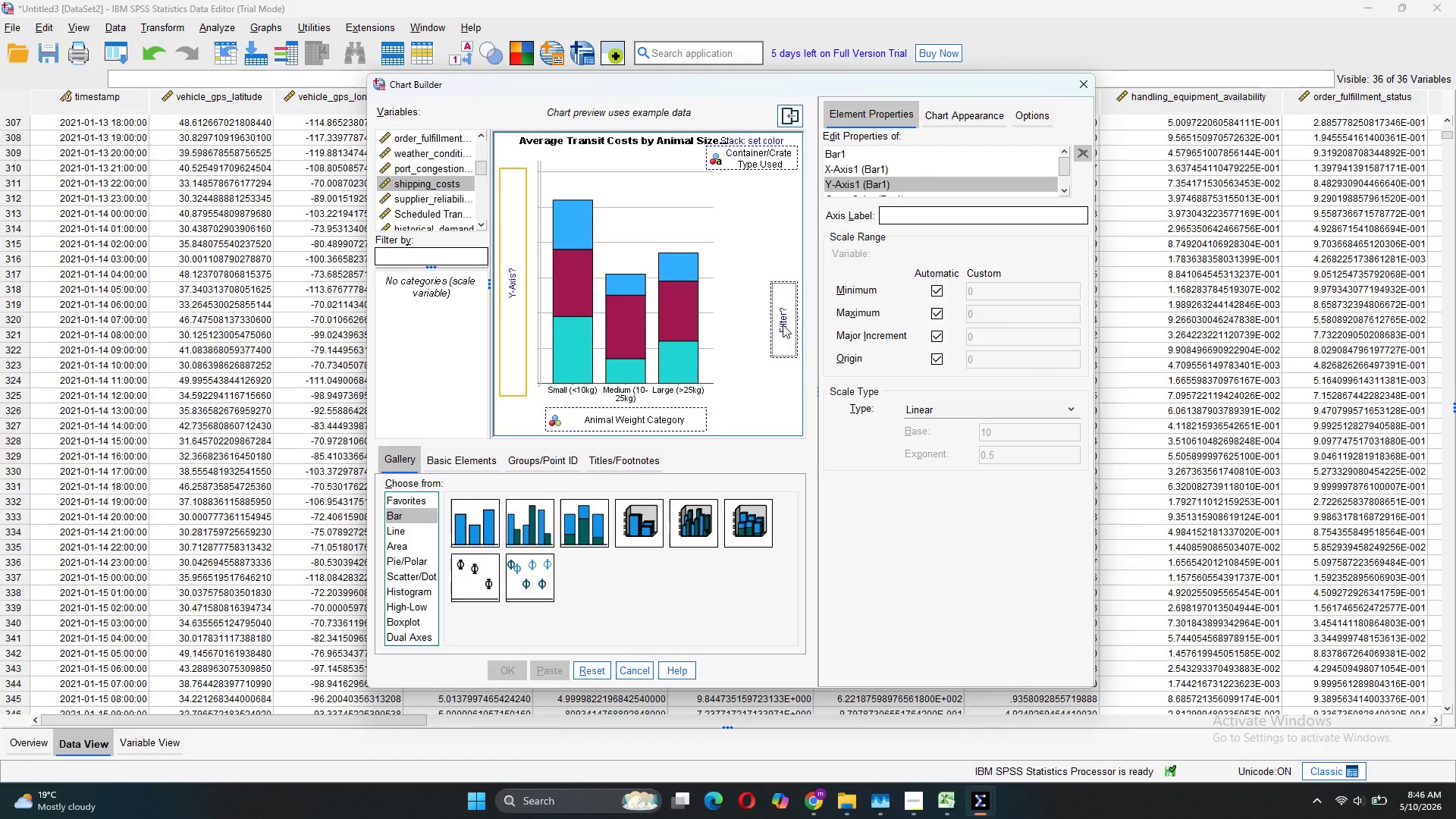 
left_click([893, 216])
 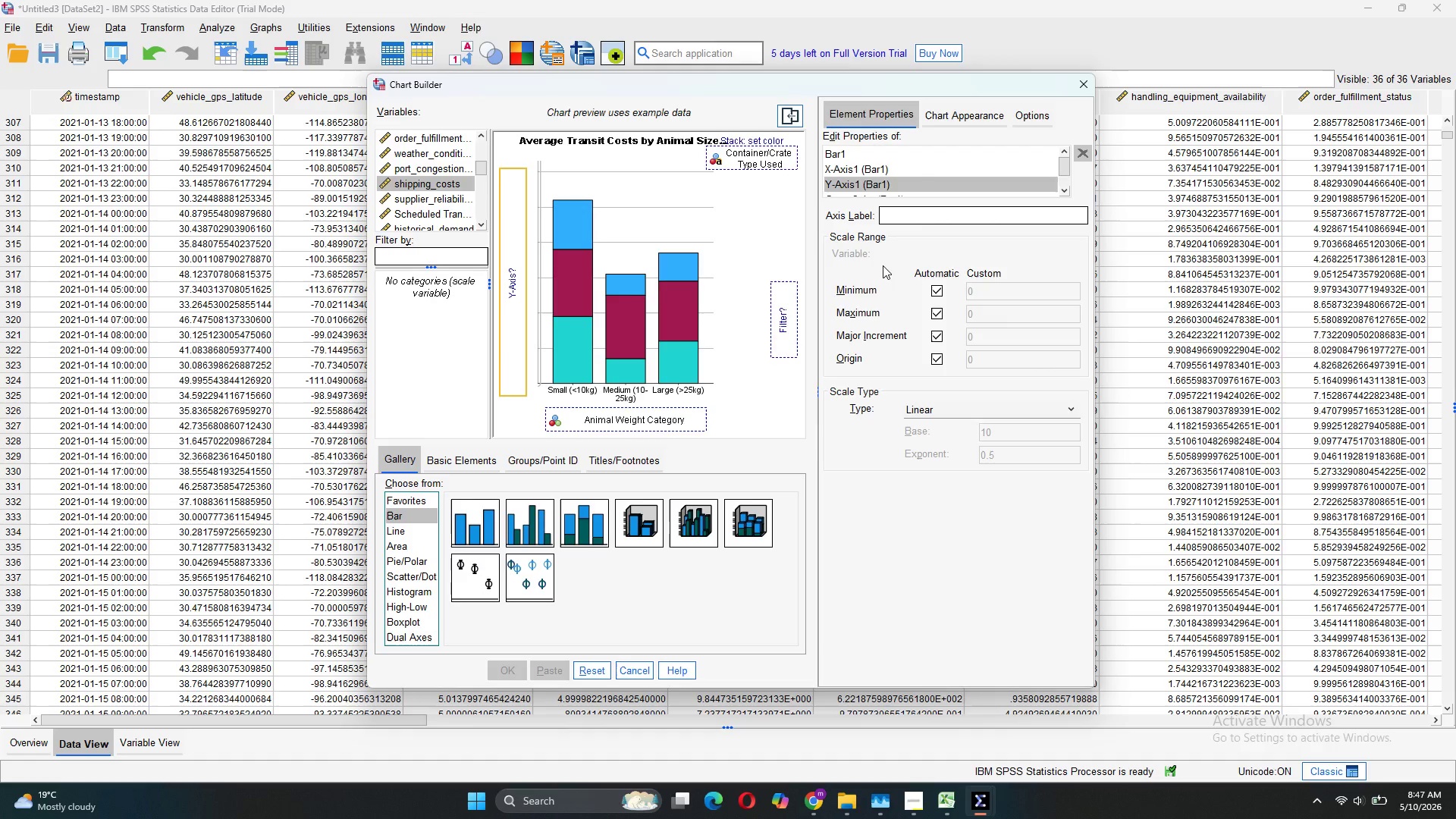 
wait(5.14)
 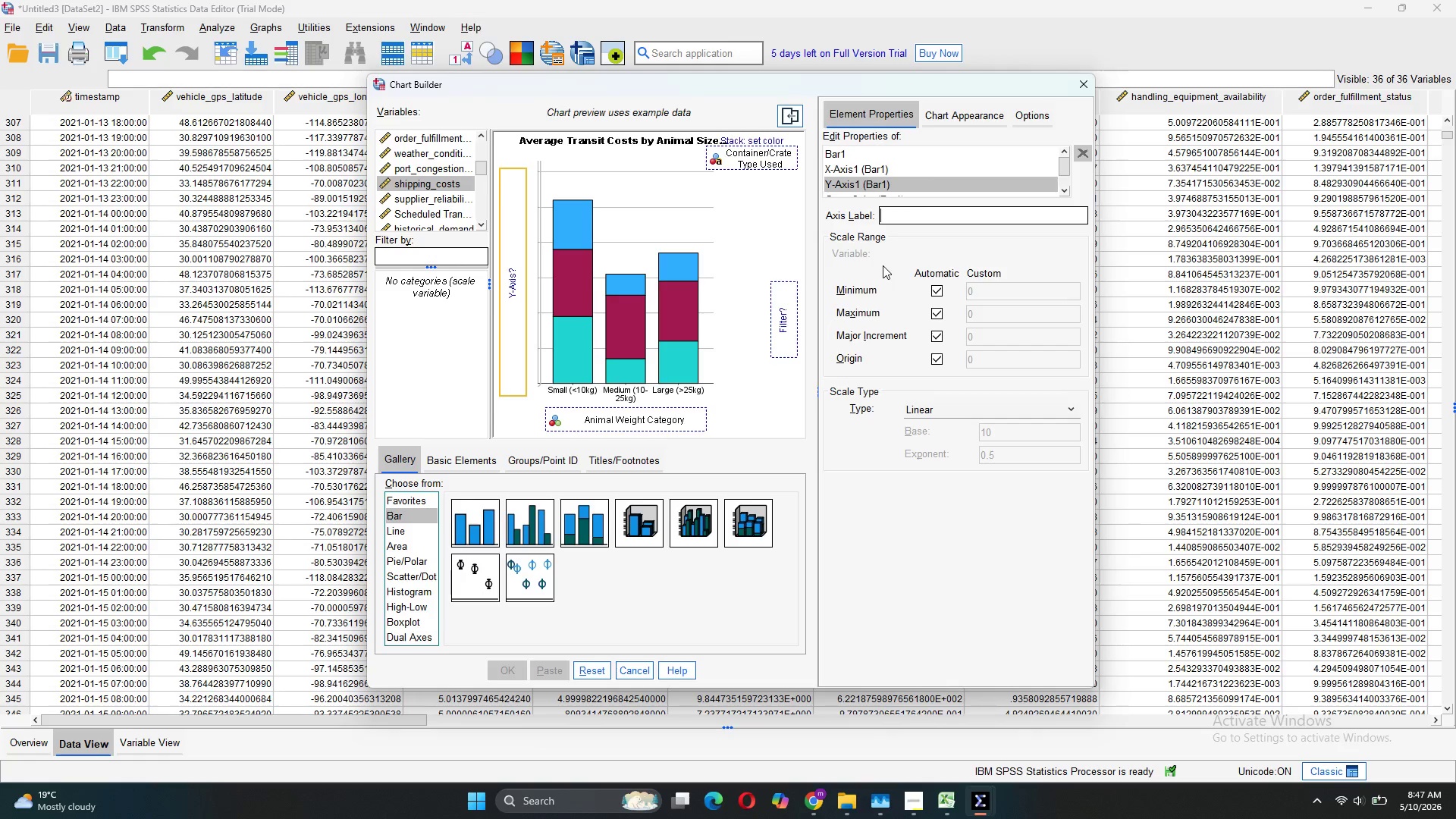 
left_click([930, 288])
 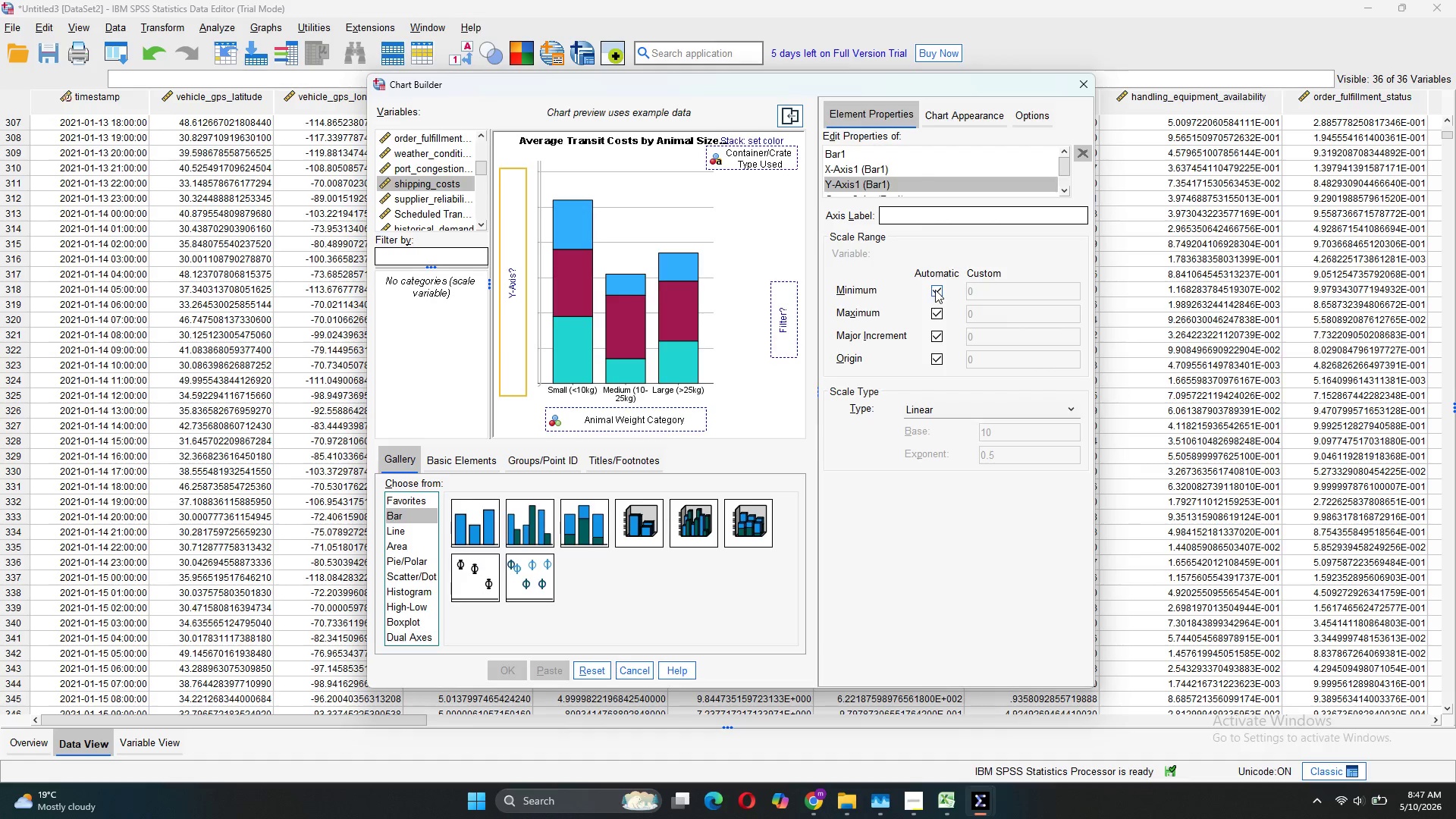 
left_click([936, 290])
 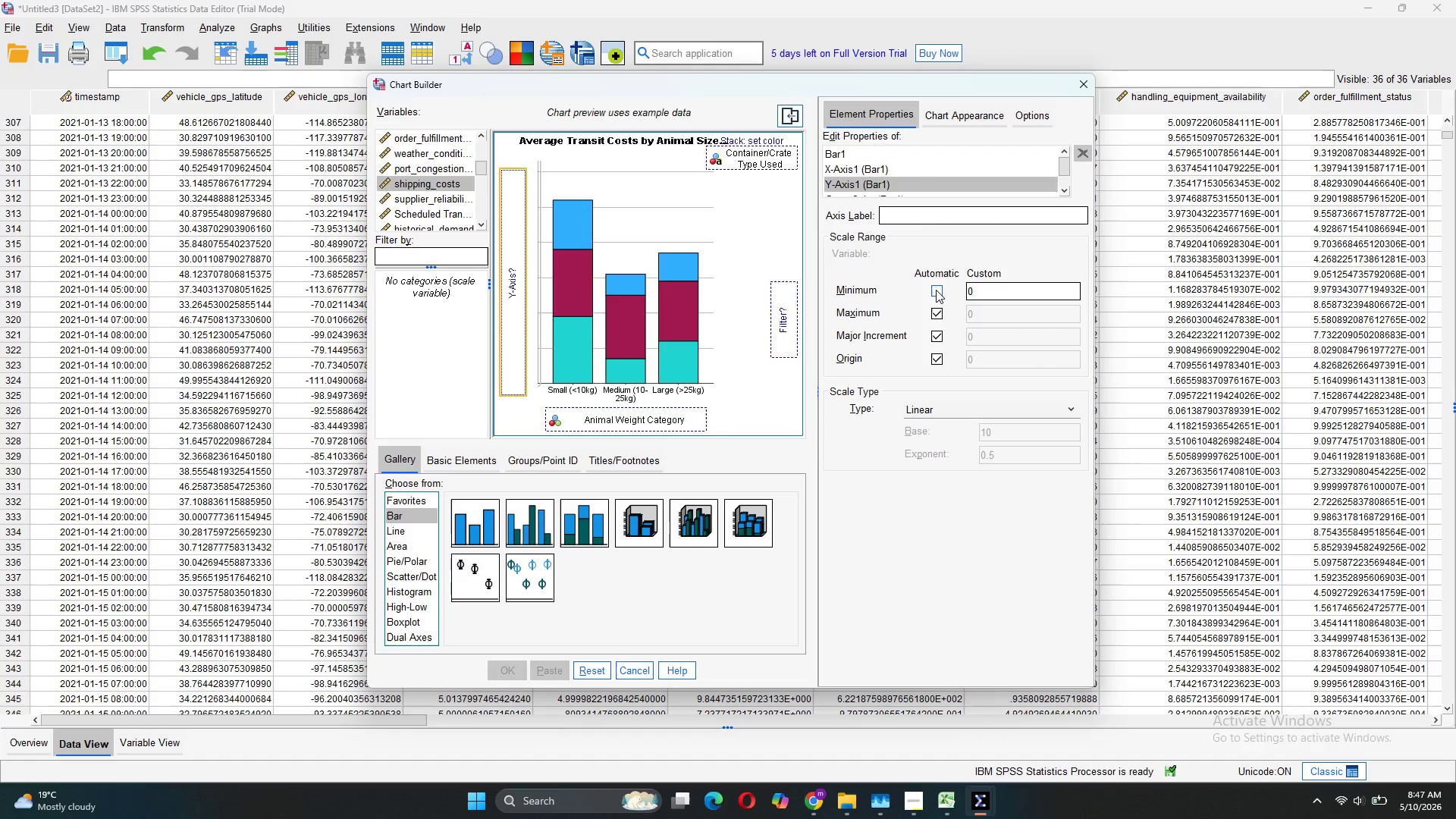 
left_click([938, 310])
 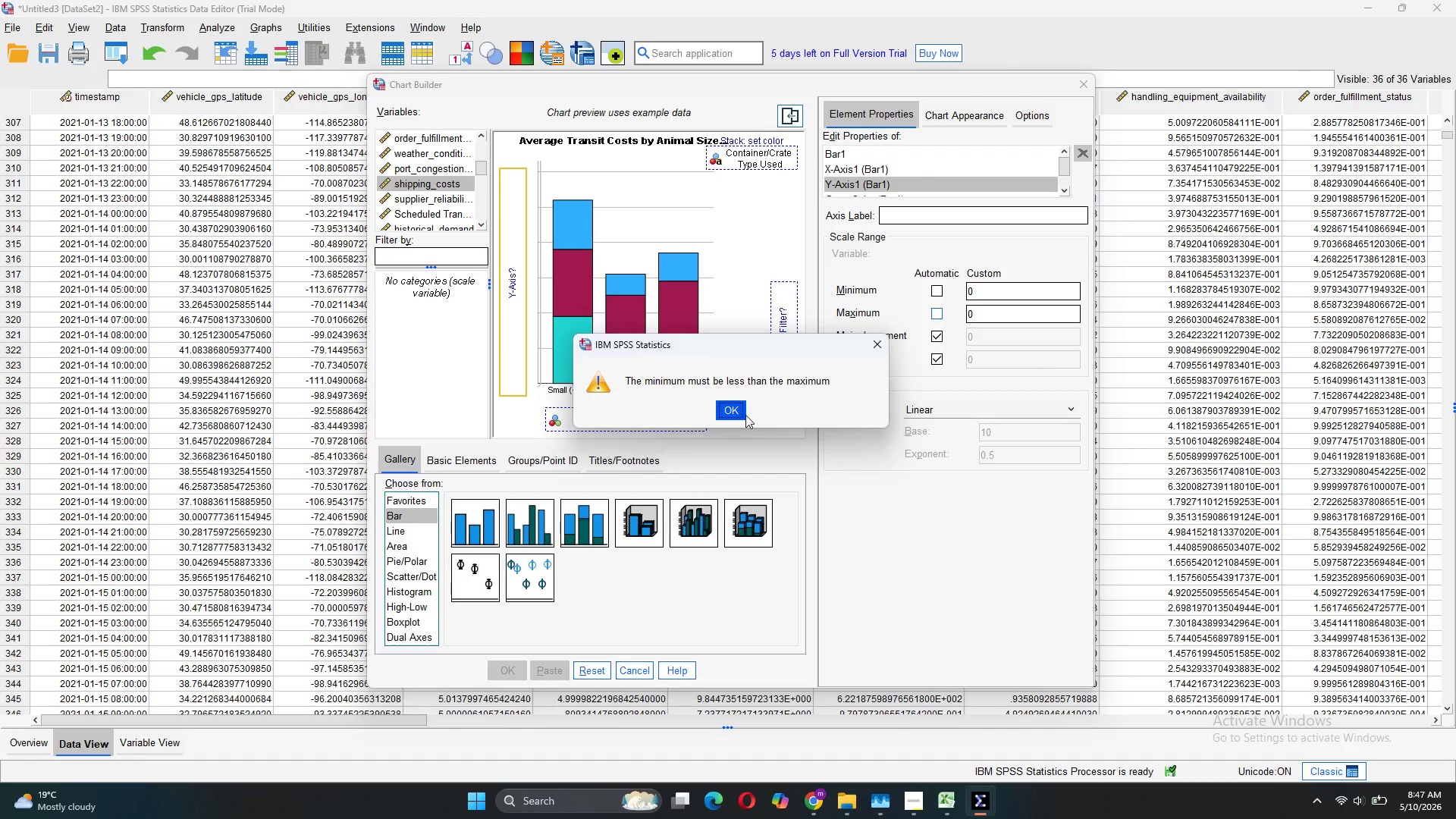 
left_click([728, 405])
 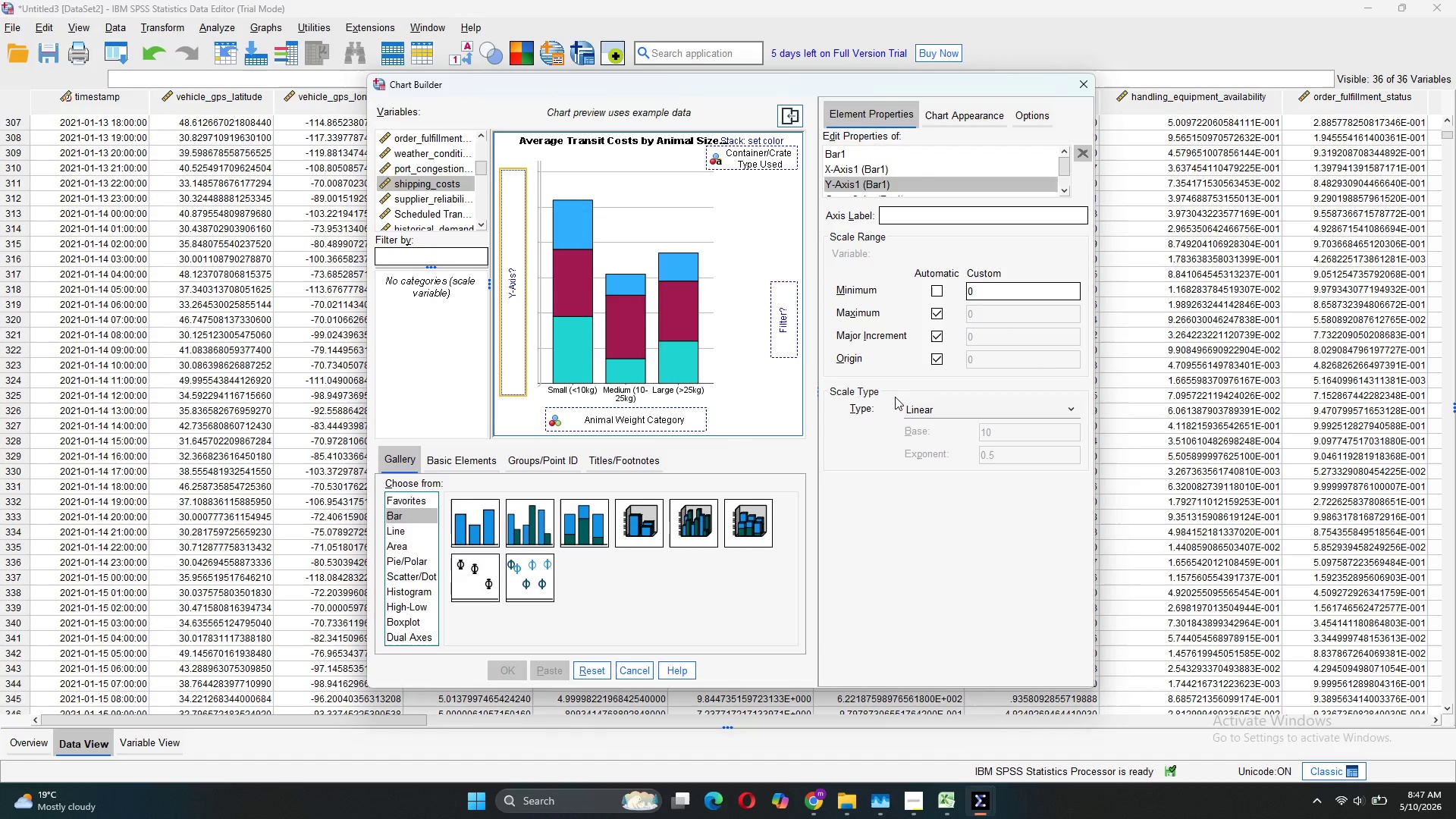 
wait(5.7)
 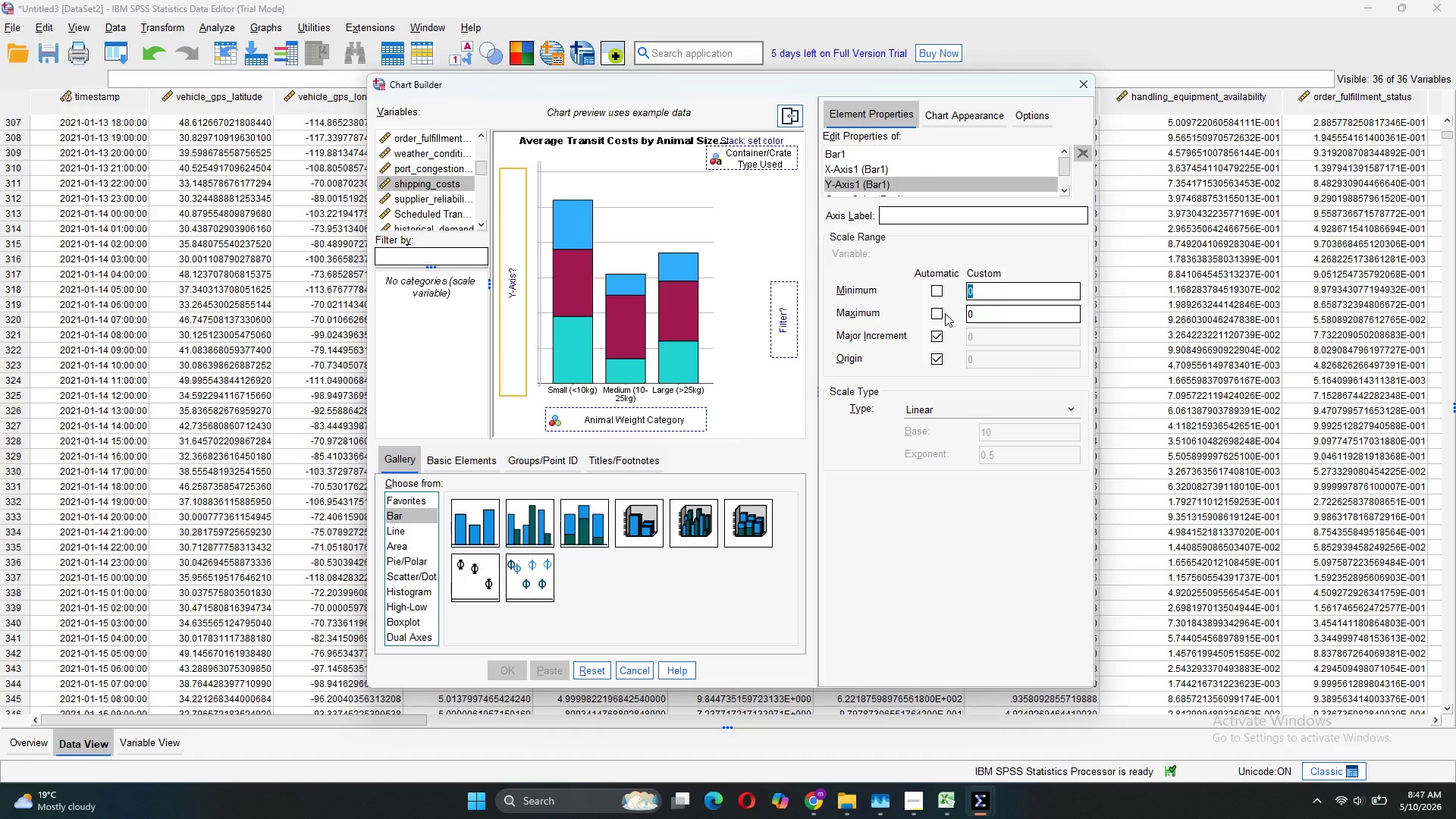 
left_click([938, 291])
 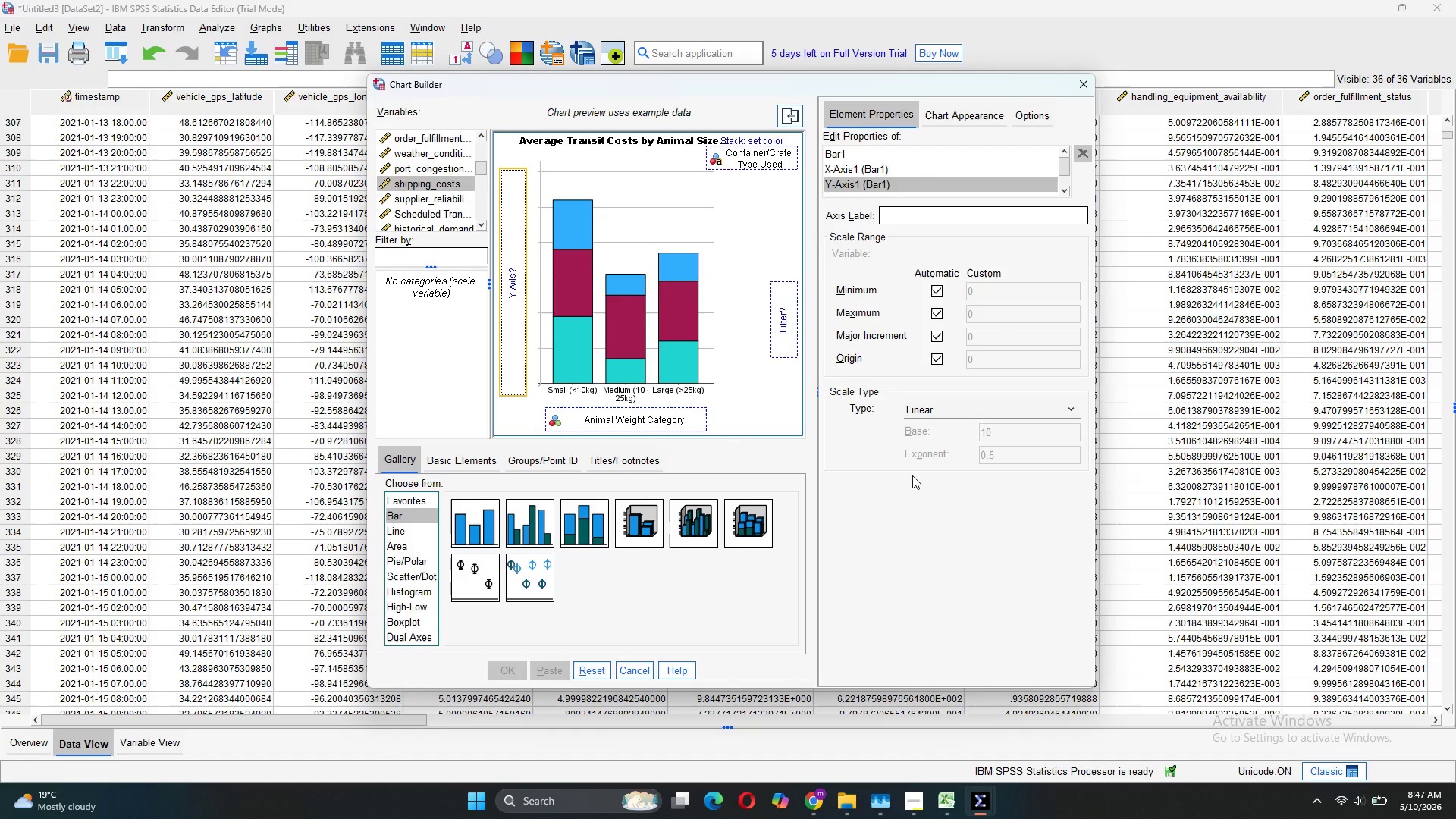 
wait(5.55)
 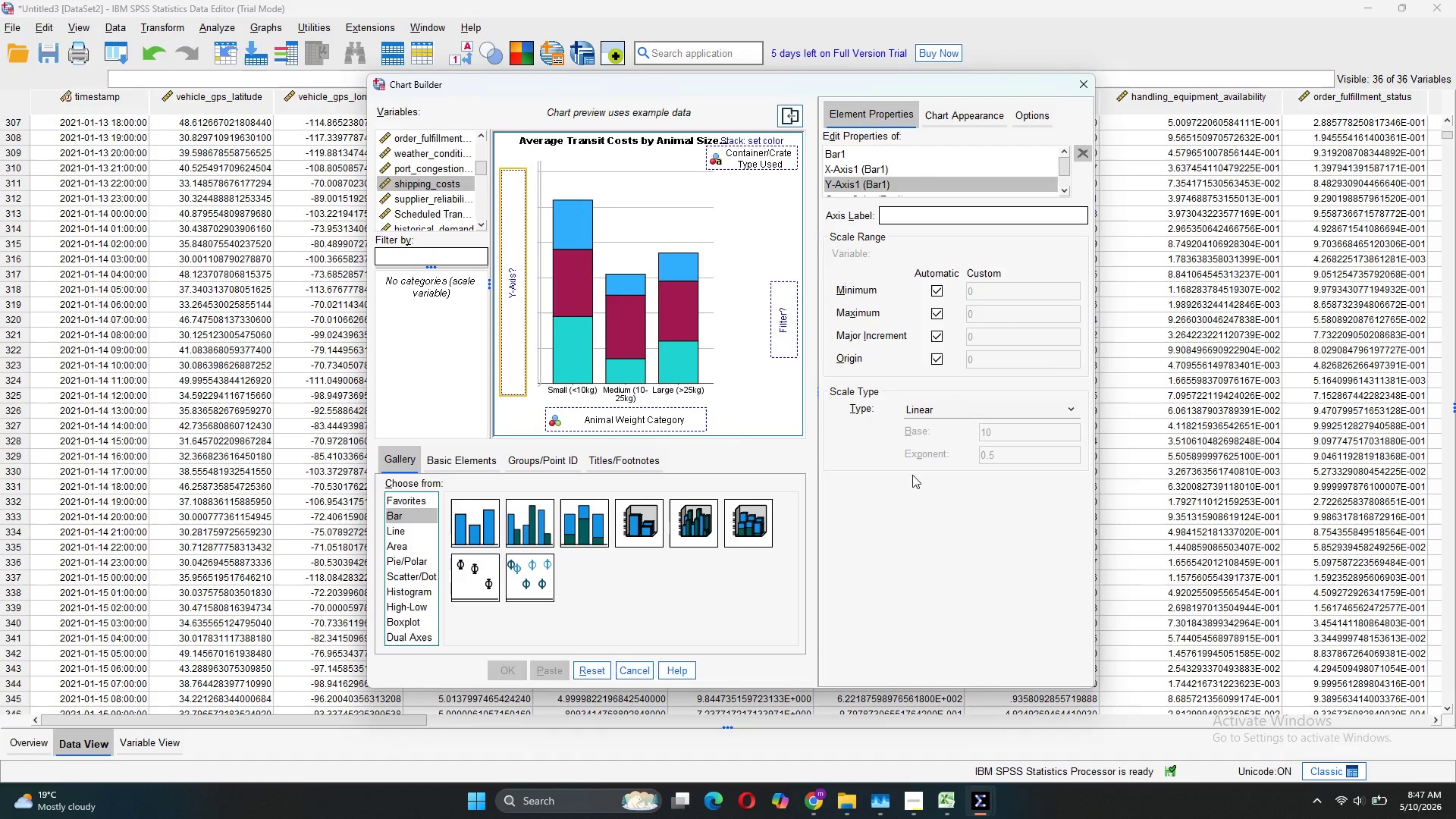 
left_click([953, 414])
 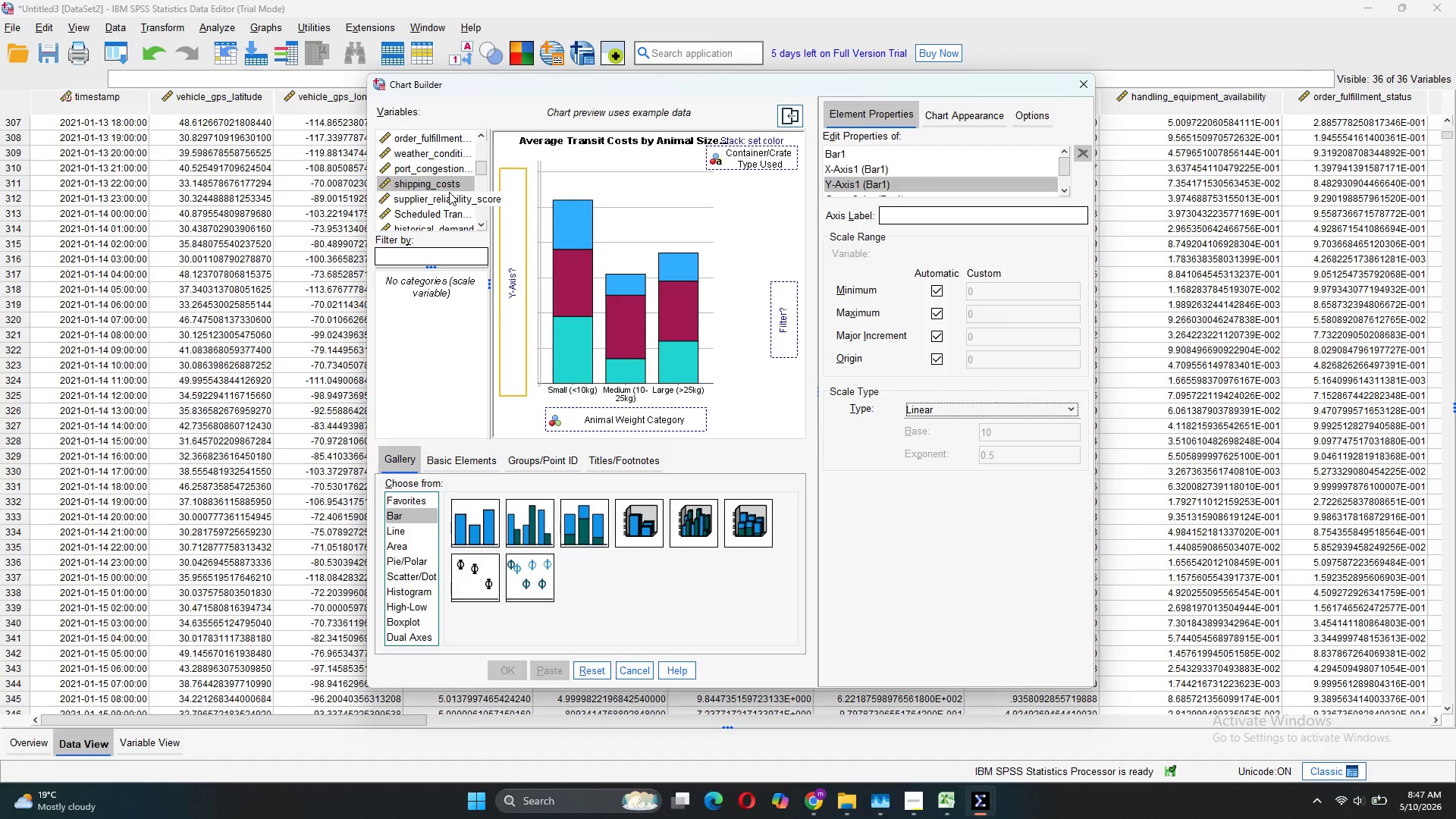 
wait(25.31)
 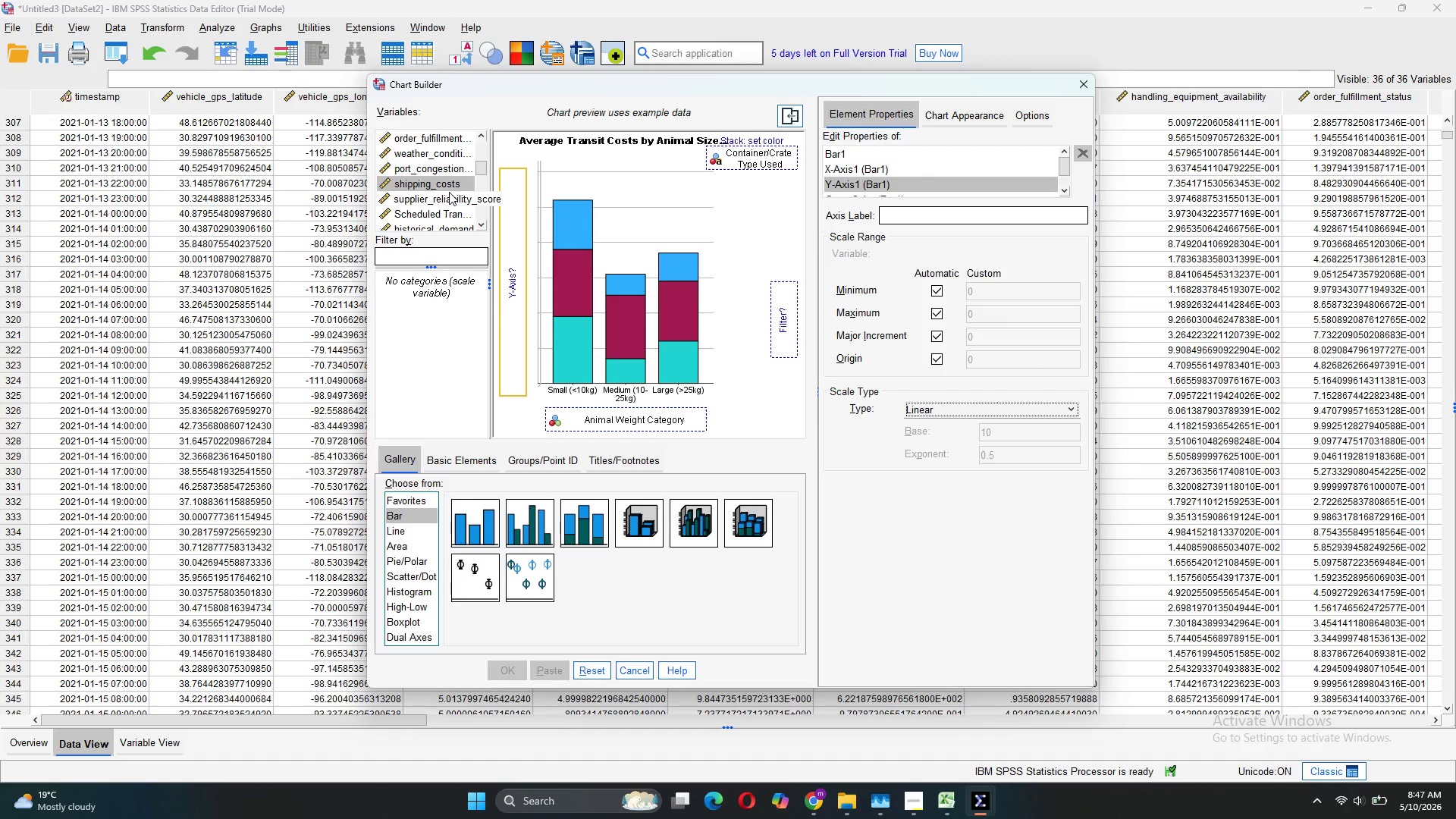 
left_click_drag(start_coordinate=[429, 180], to_coordinate=[606, 416])
 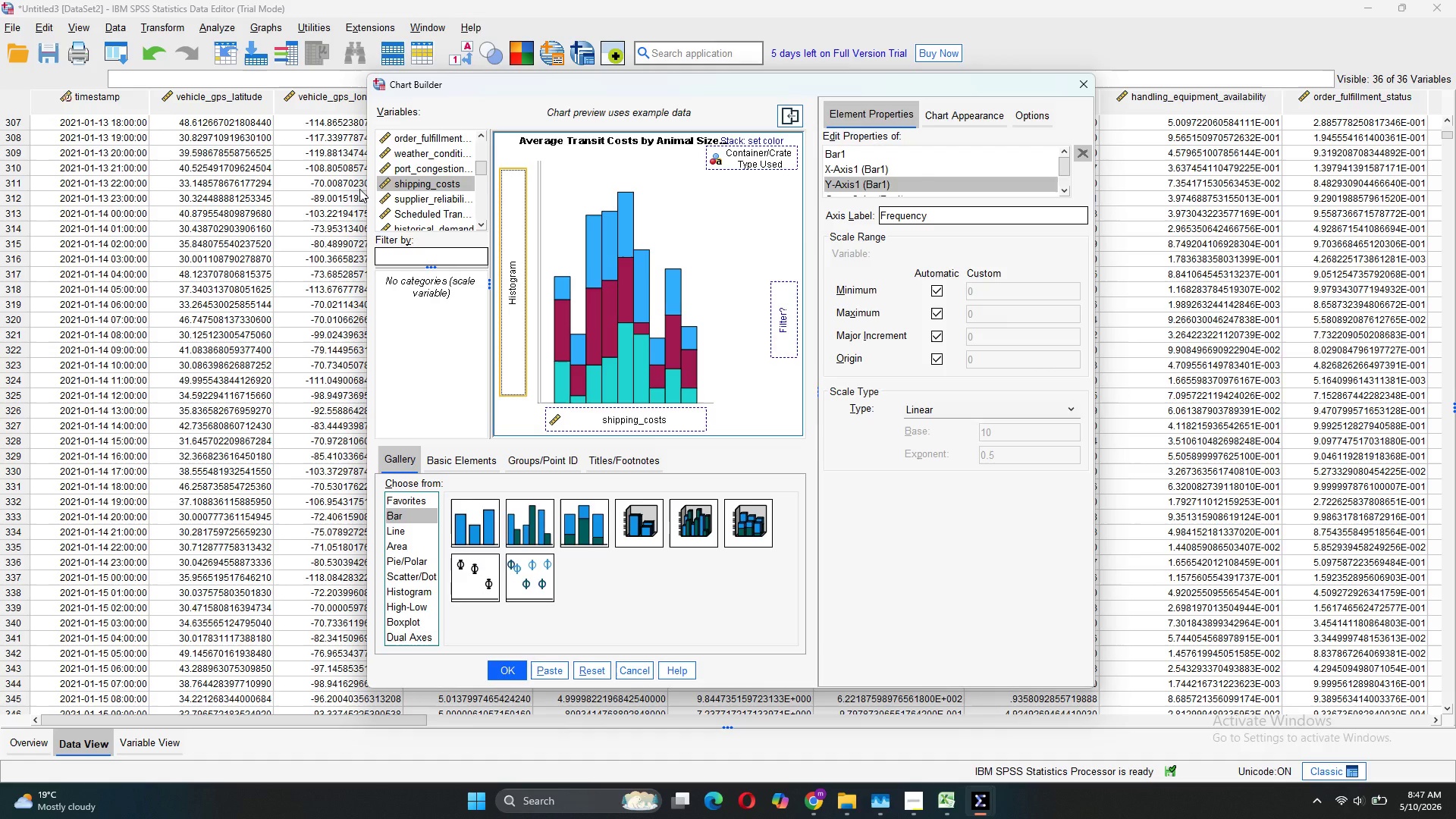 
wait(5.47)
 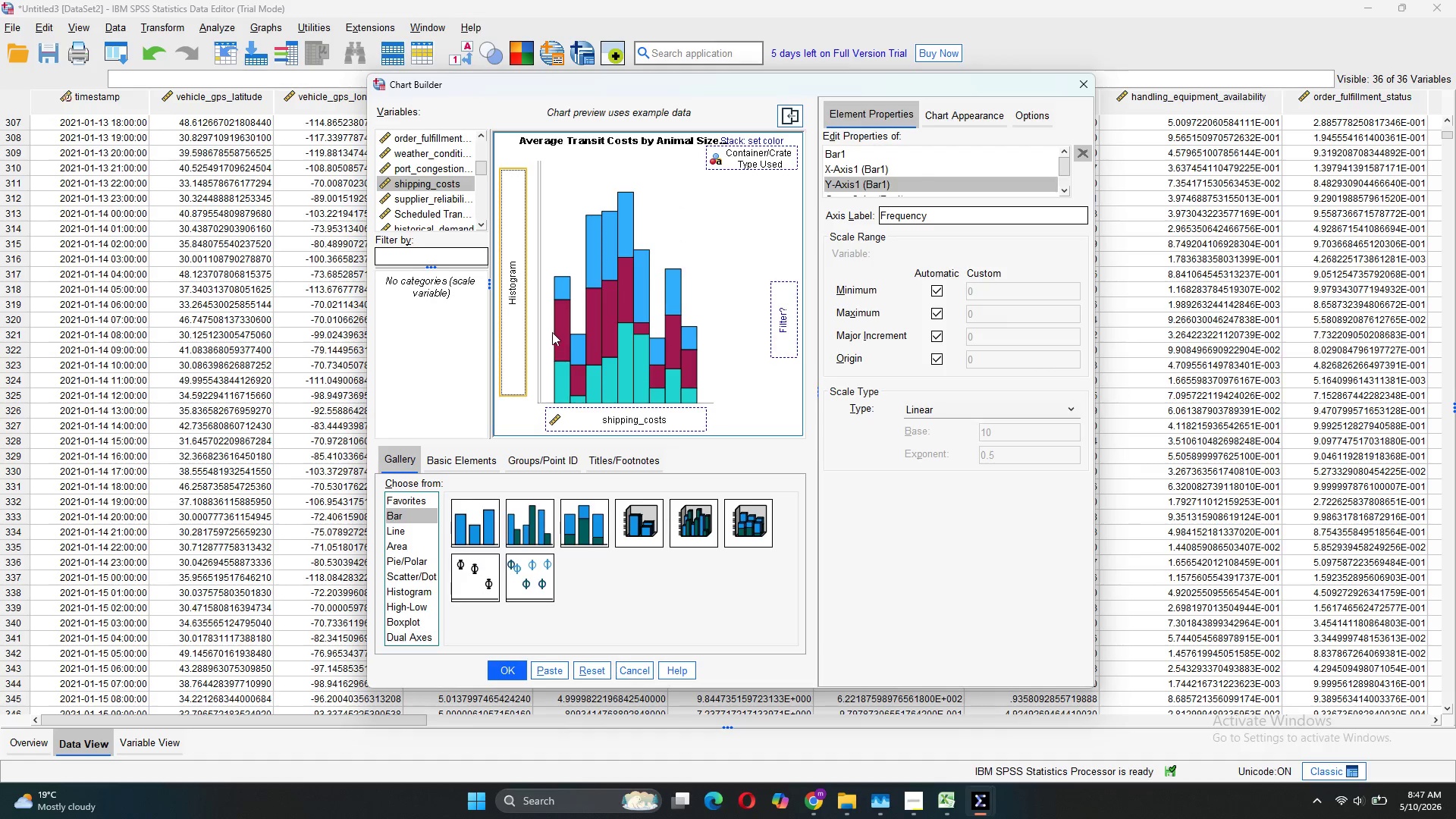 
scroll: coordinate [415, 194], scroll_direction: down, amount: 2.0
 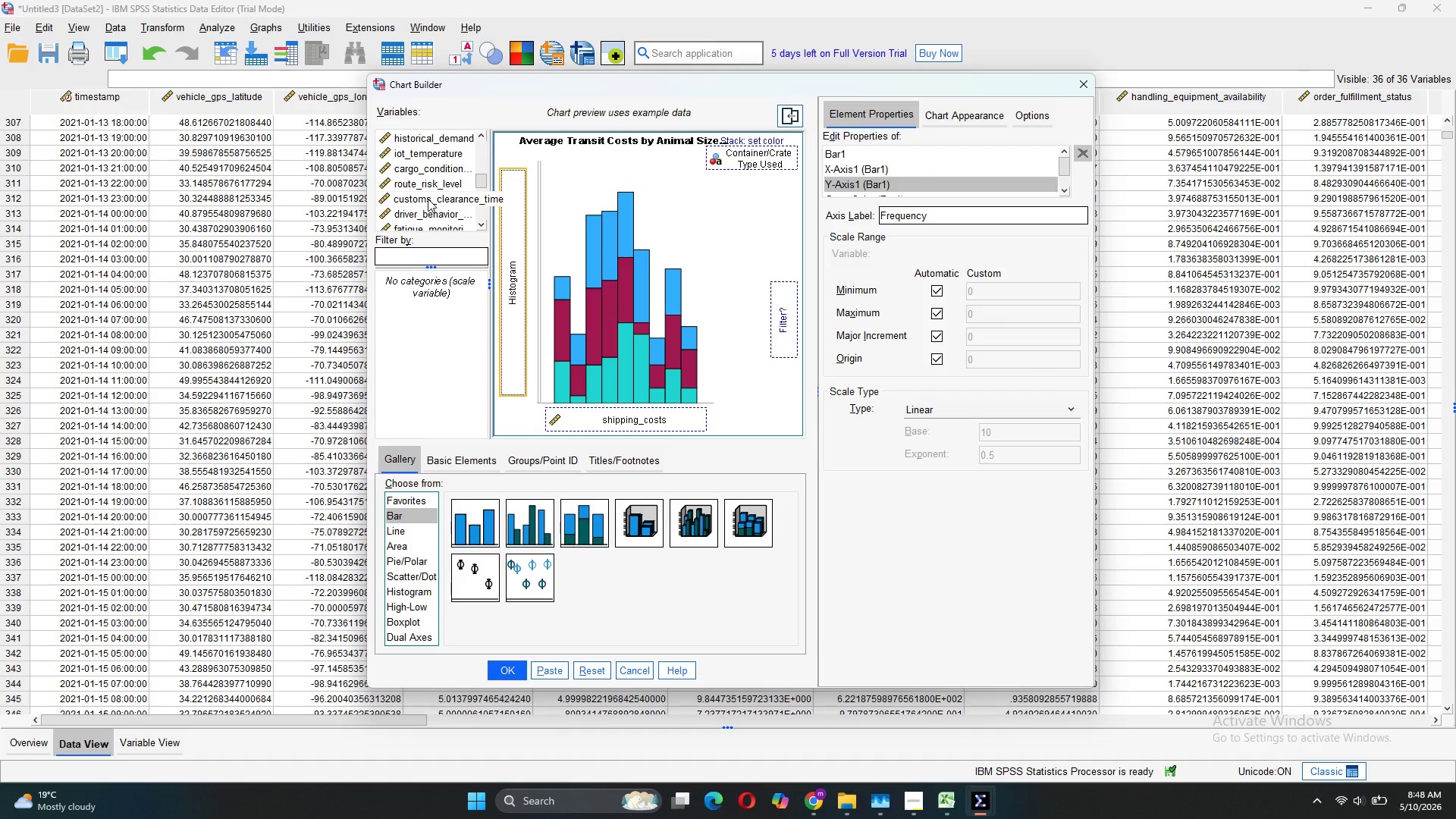 
wait(5.48)
 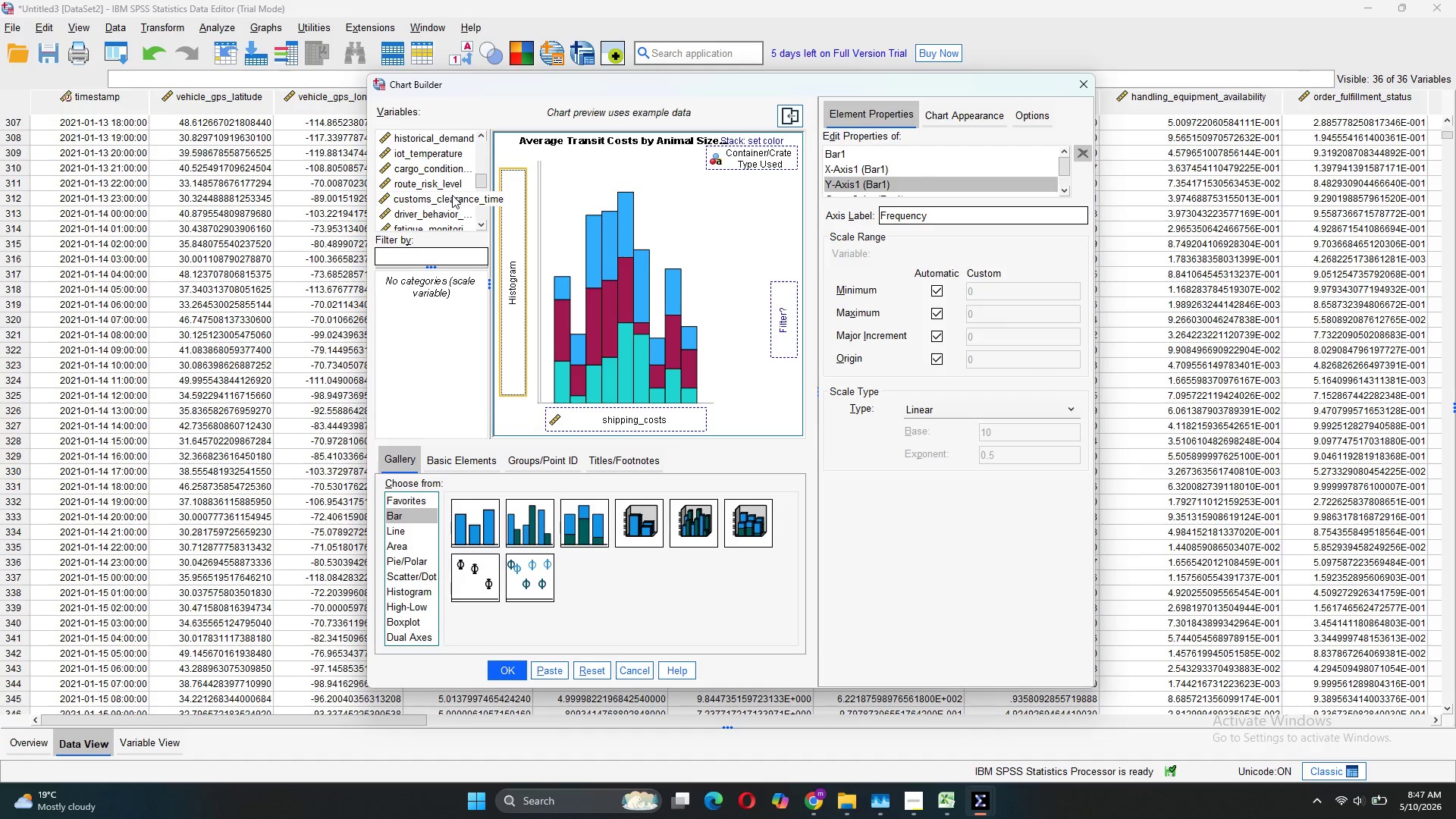 
scroll: coordinate [428, 199], scroll_direction: down, amount: 1.0
 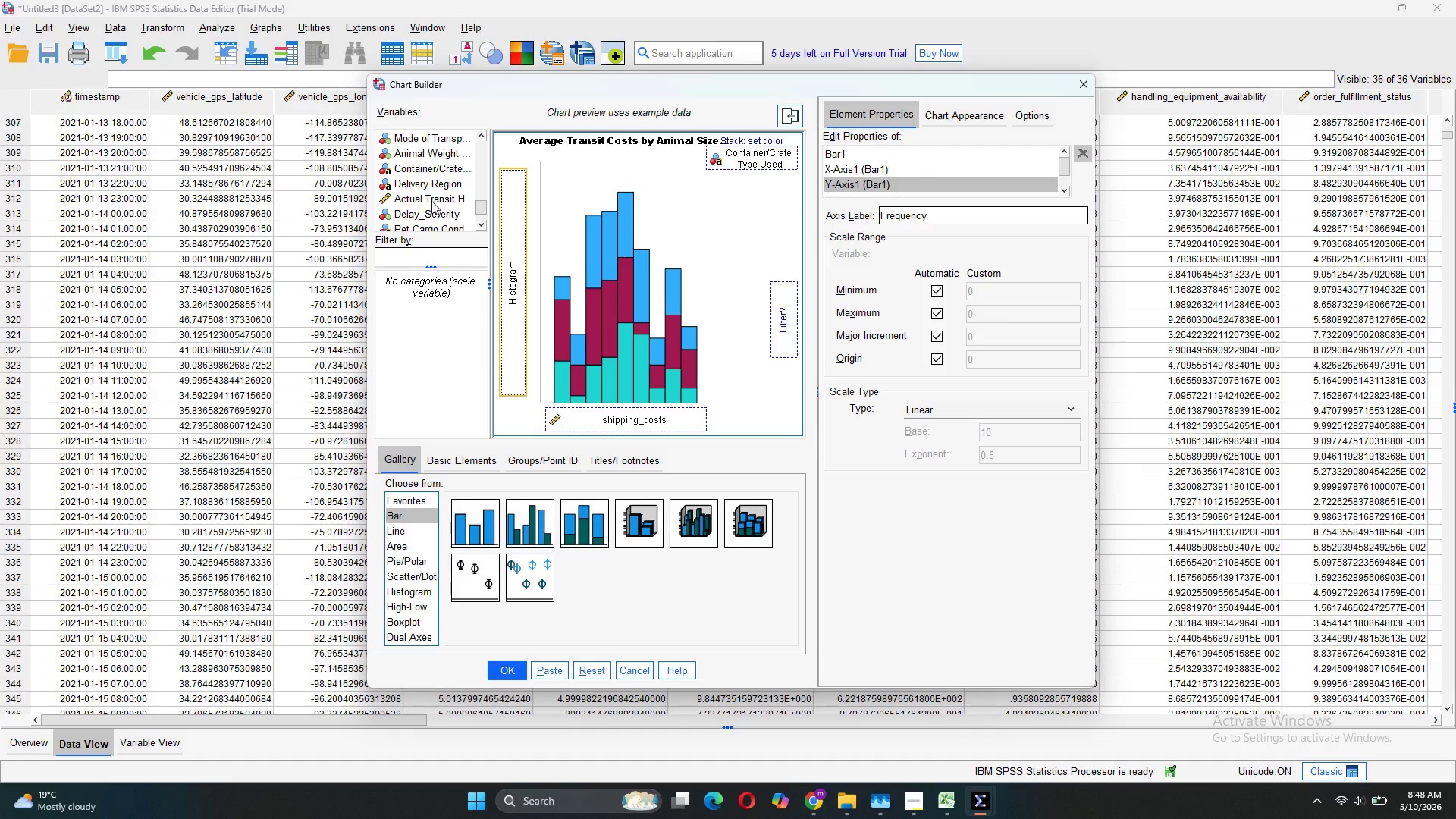 
left_click_drag(start_coordinate=[415, 155], to_coordinate=[514, 224])
 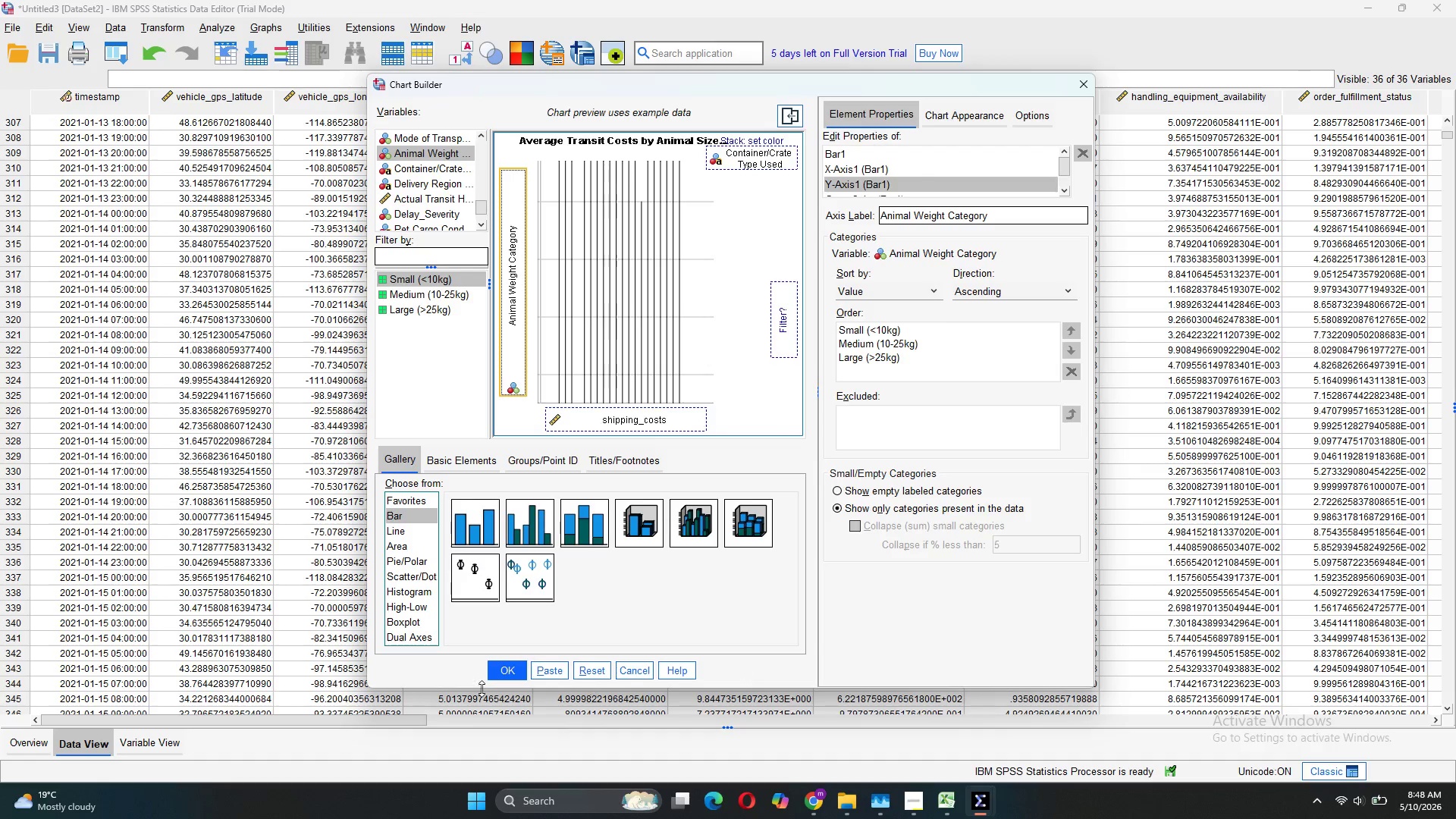 
left_click([510, 667])
 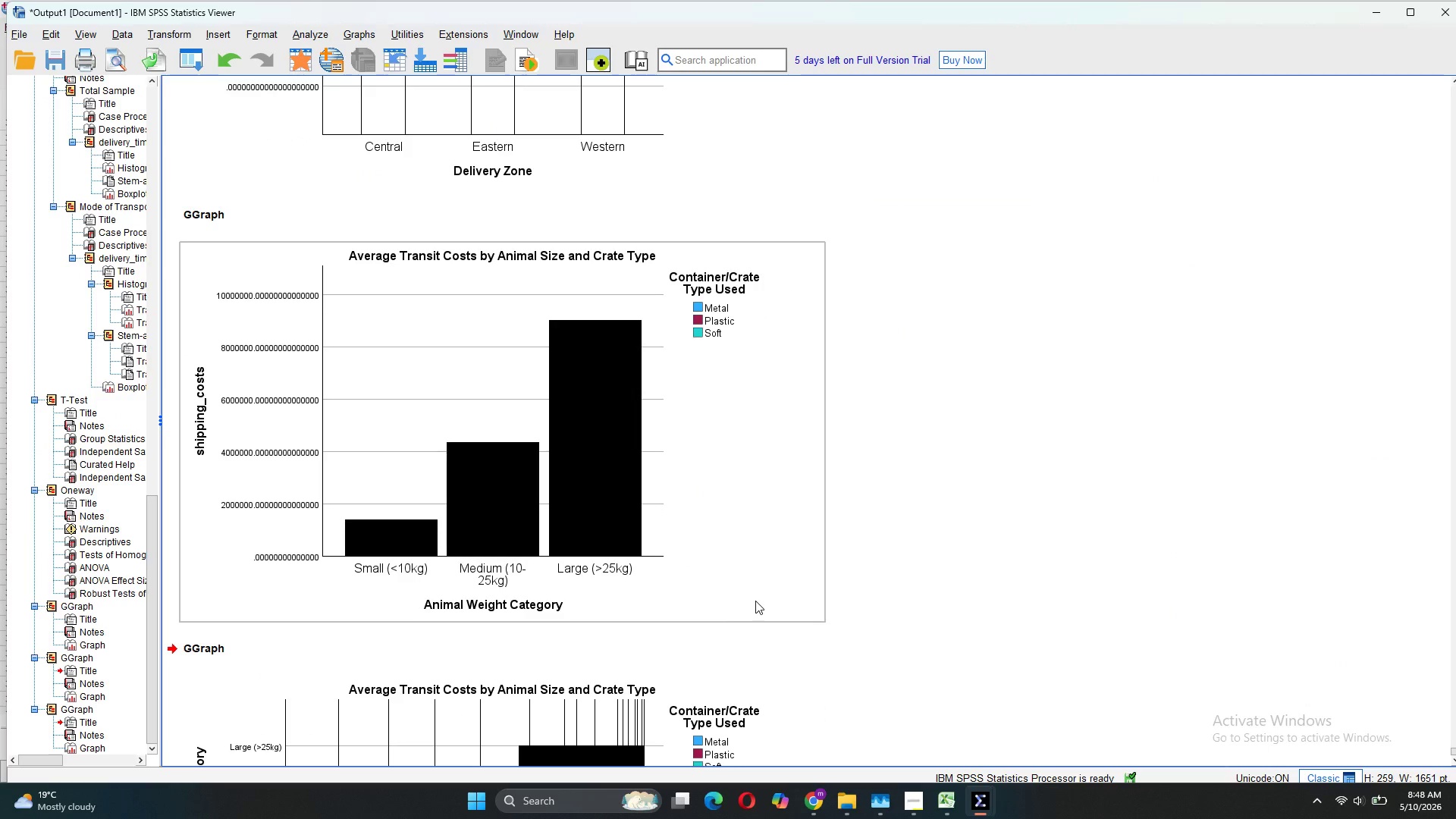 
scroll: coordinate [756, 599], scroll_direction: down, amount: 5.0
 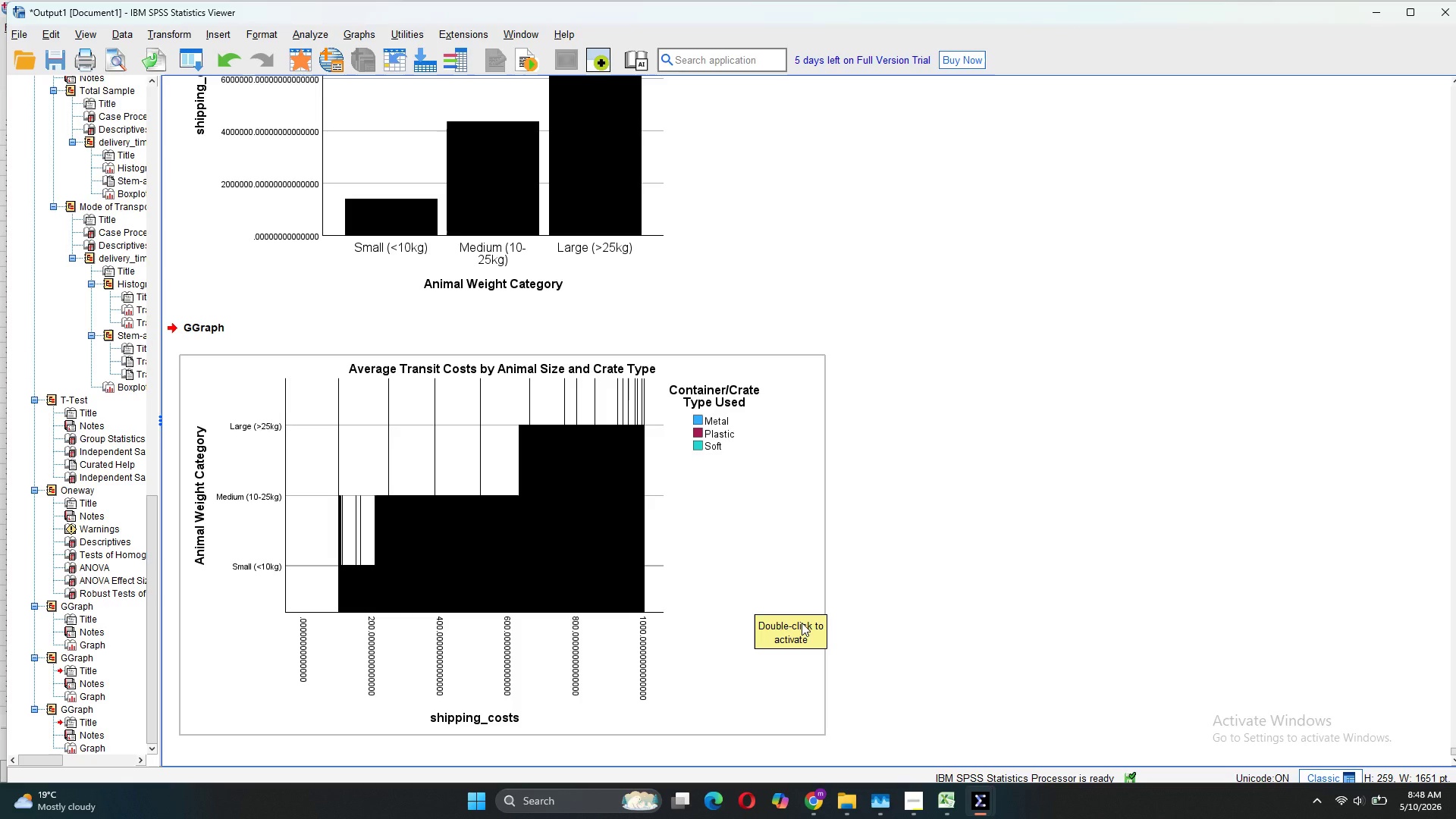 
wait(6.27)
 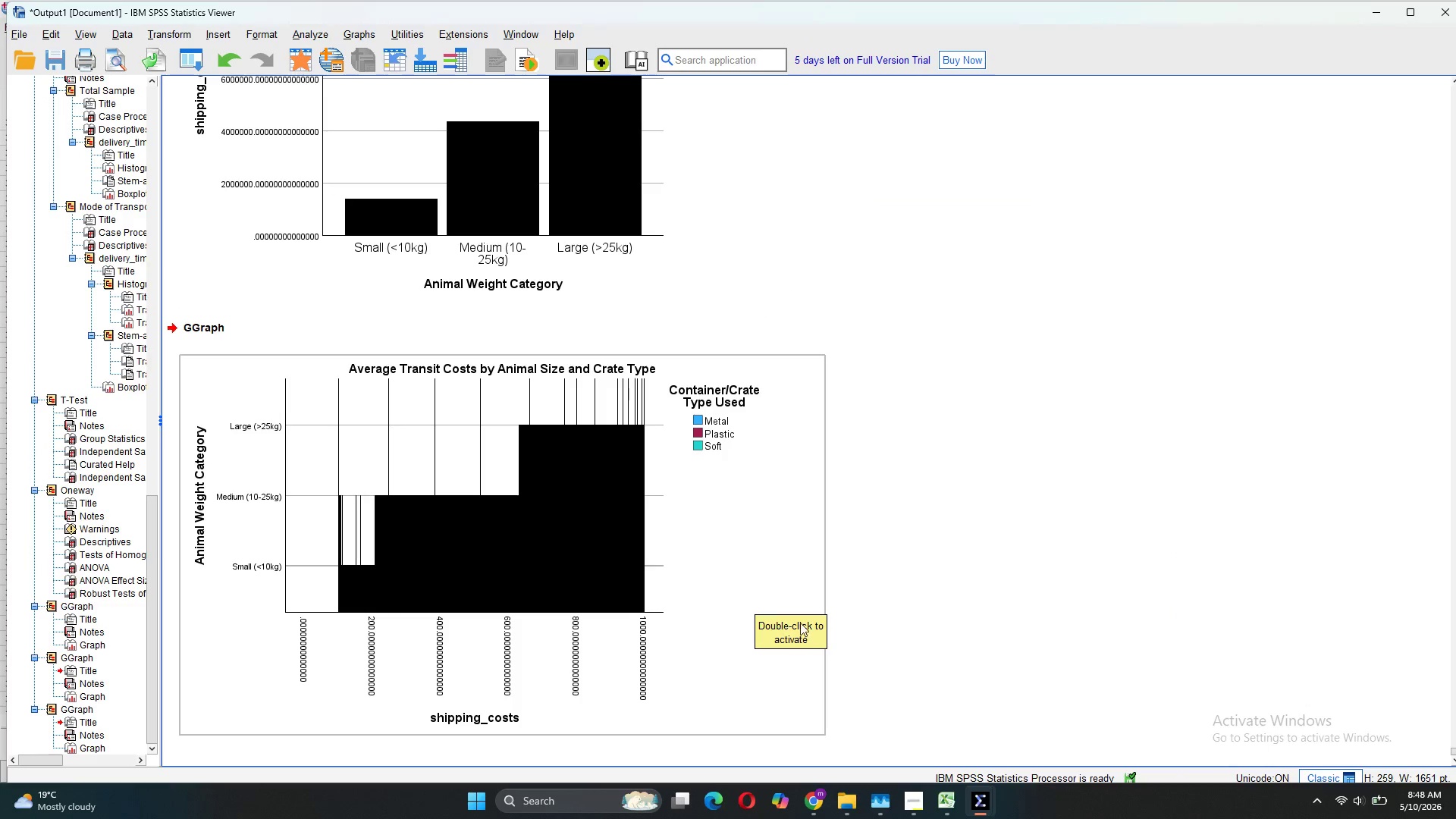 
left_click([918, 797])